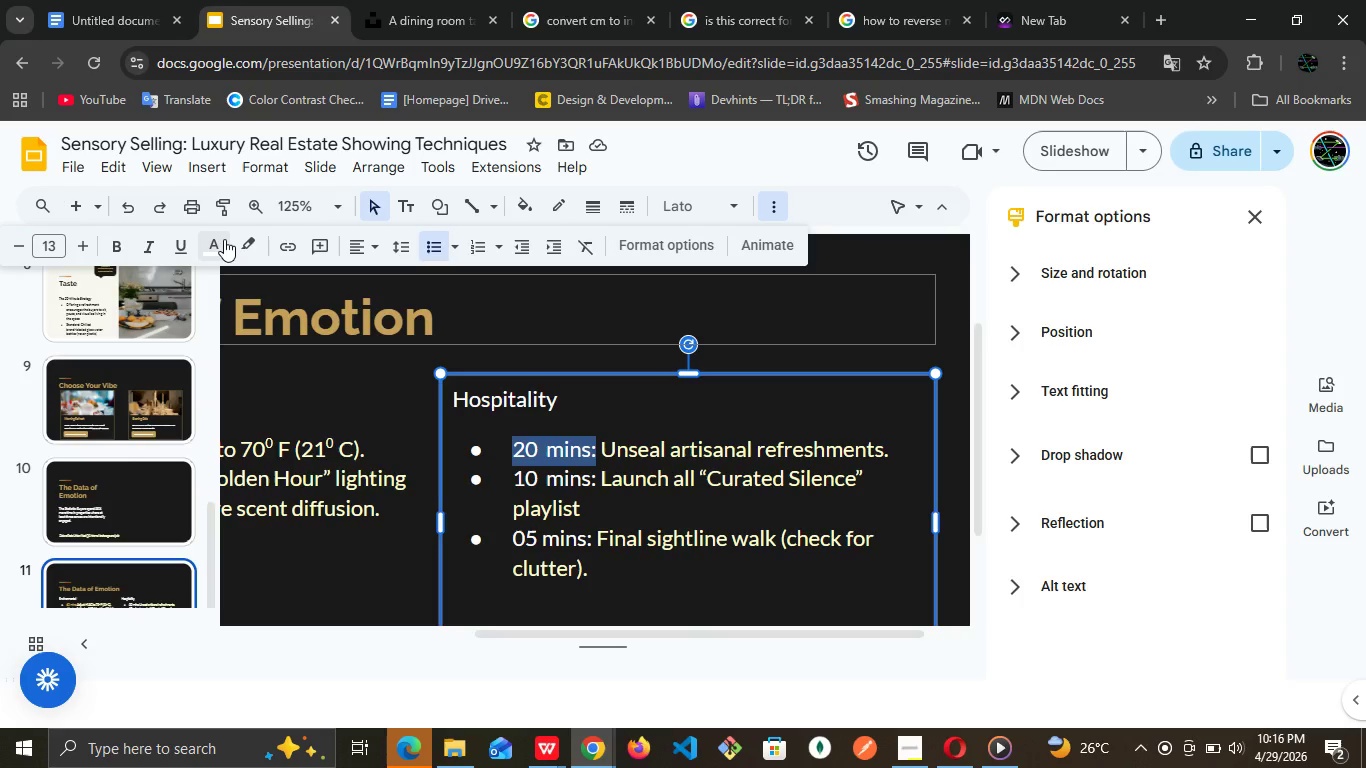 
left_click([224, 239])
 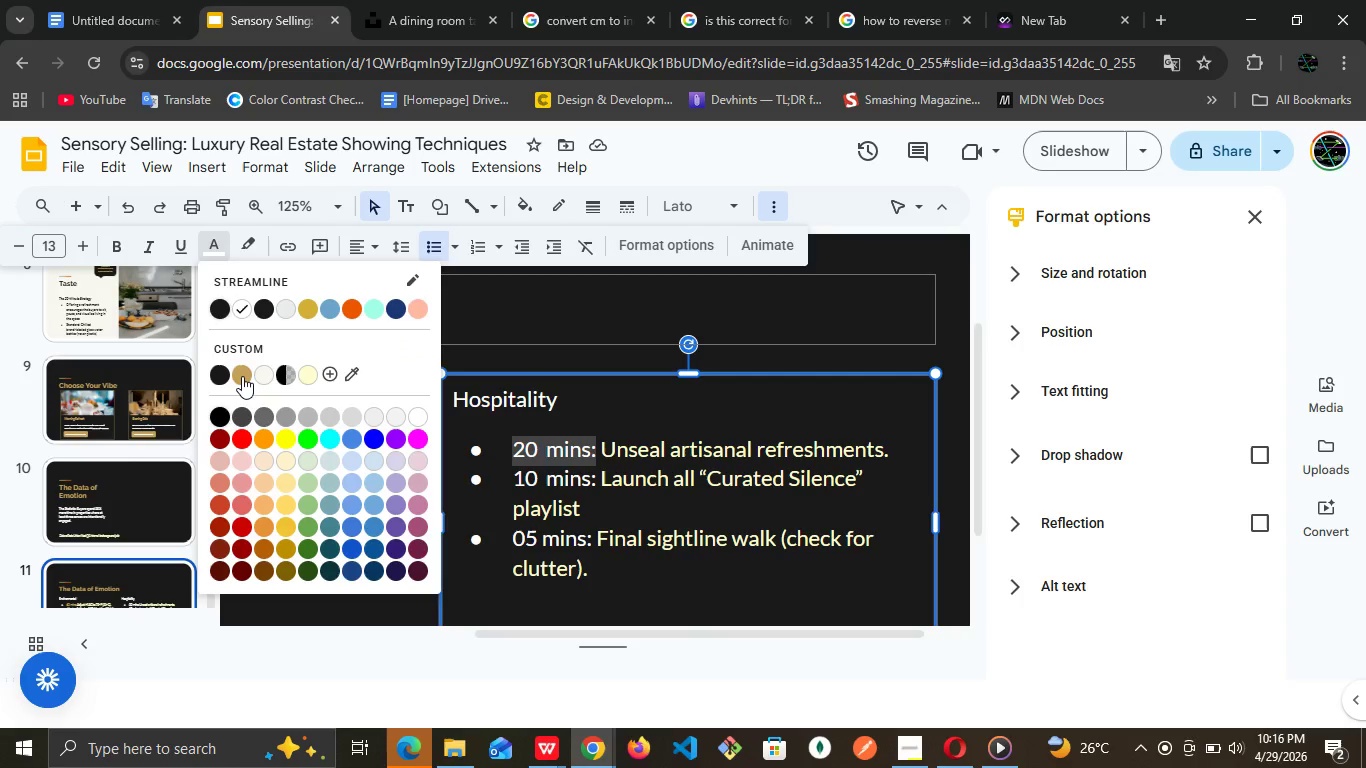 
left_click([242, 376])
 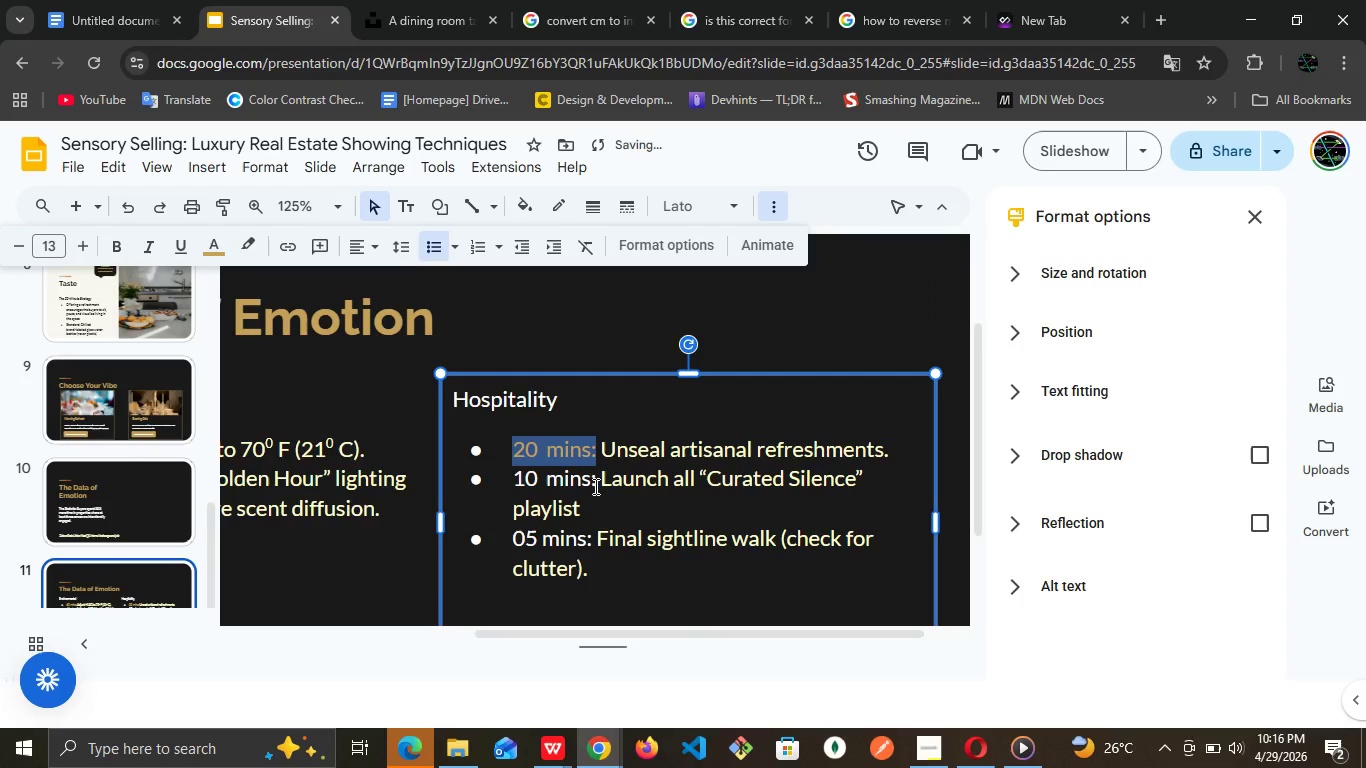 
left_click([593, 486])
 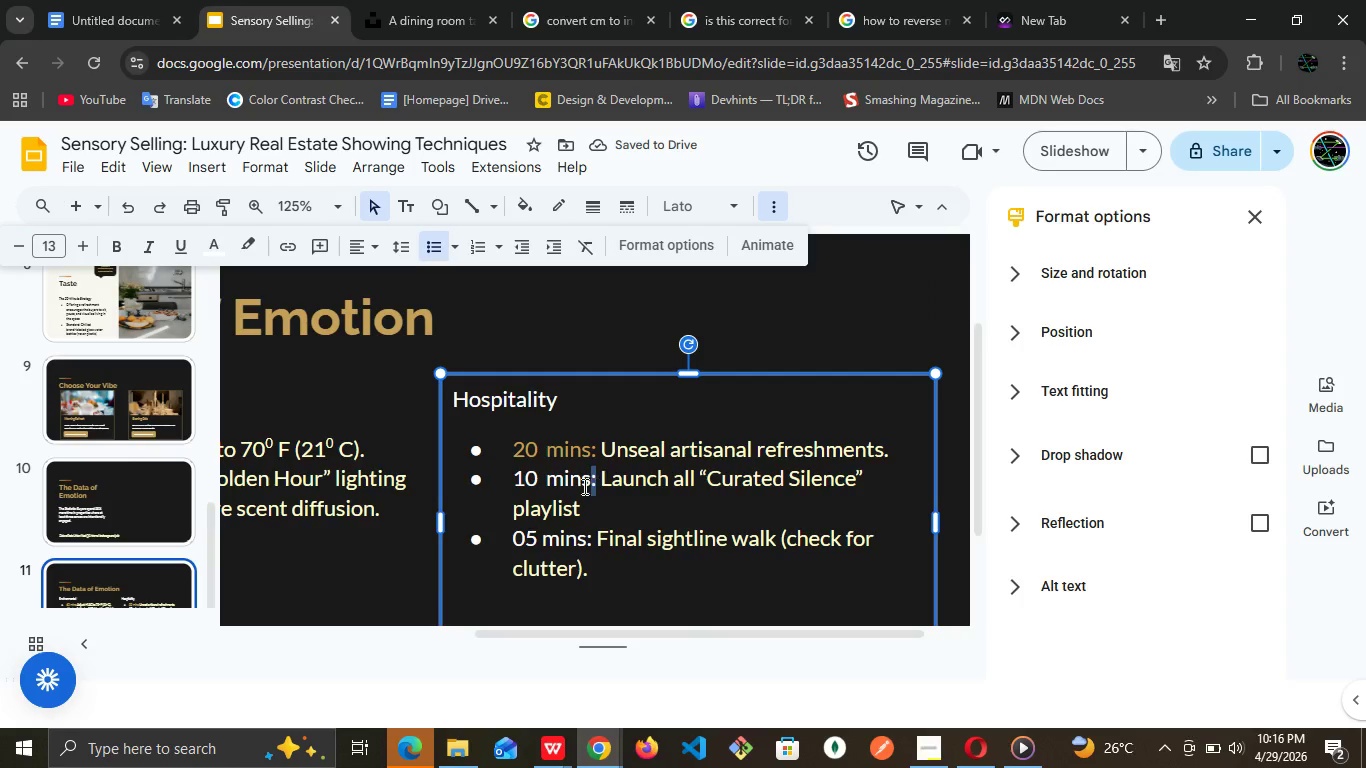 
left_click_drag(start_coordinate=[593, 486], to_coordinate=[527, 473])
 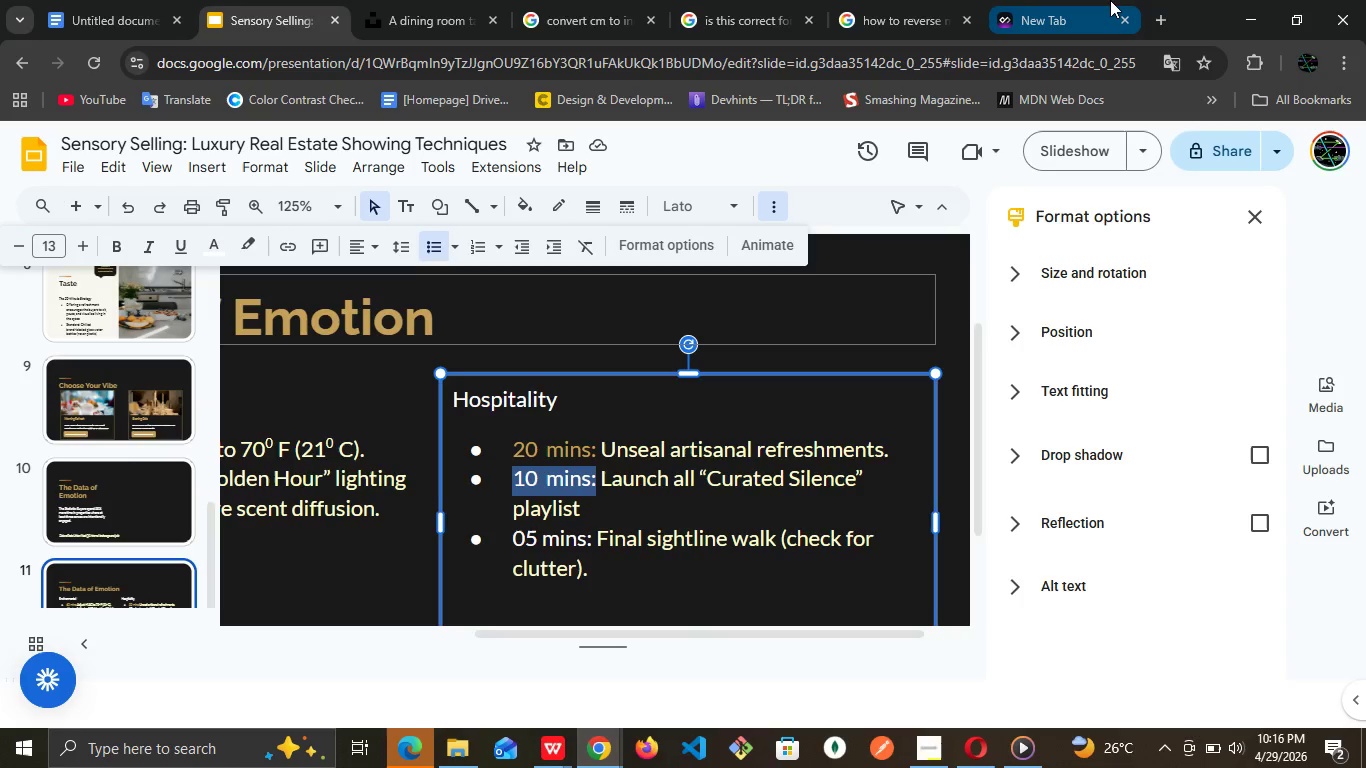 
left_click([1077, 6])
 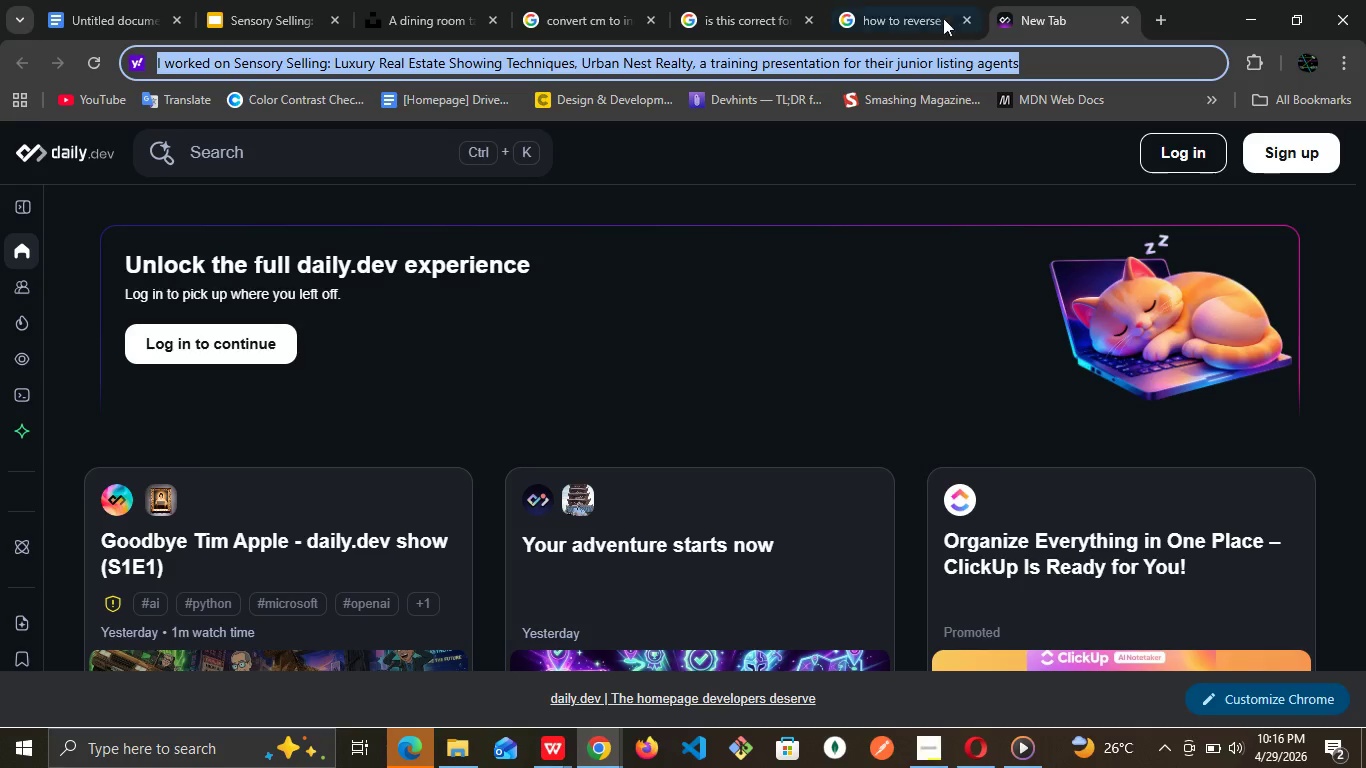 
left_click([890, 0])
 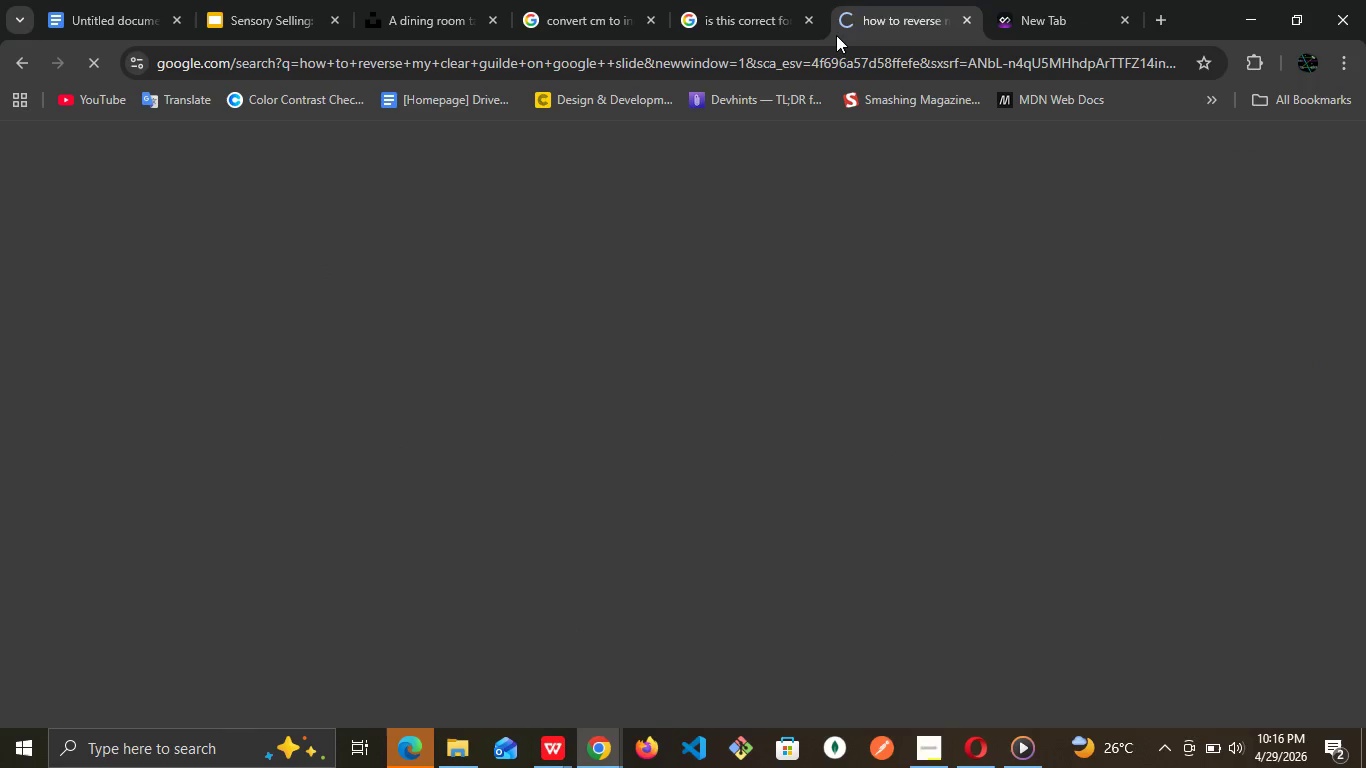 
mouse_move([791, 2])
 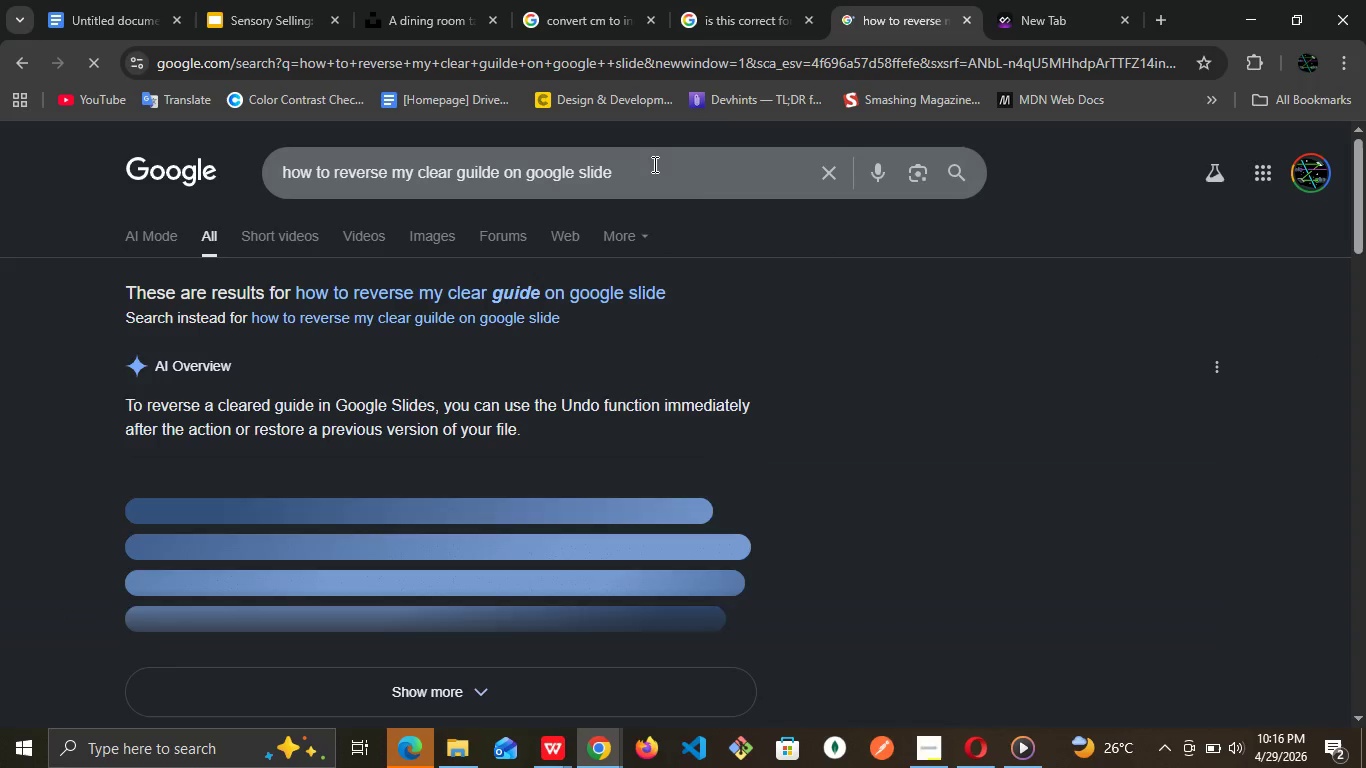 
double_click([653, 167])
 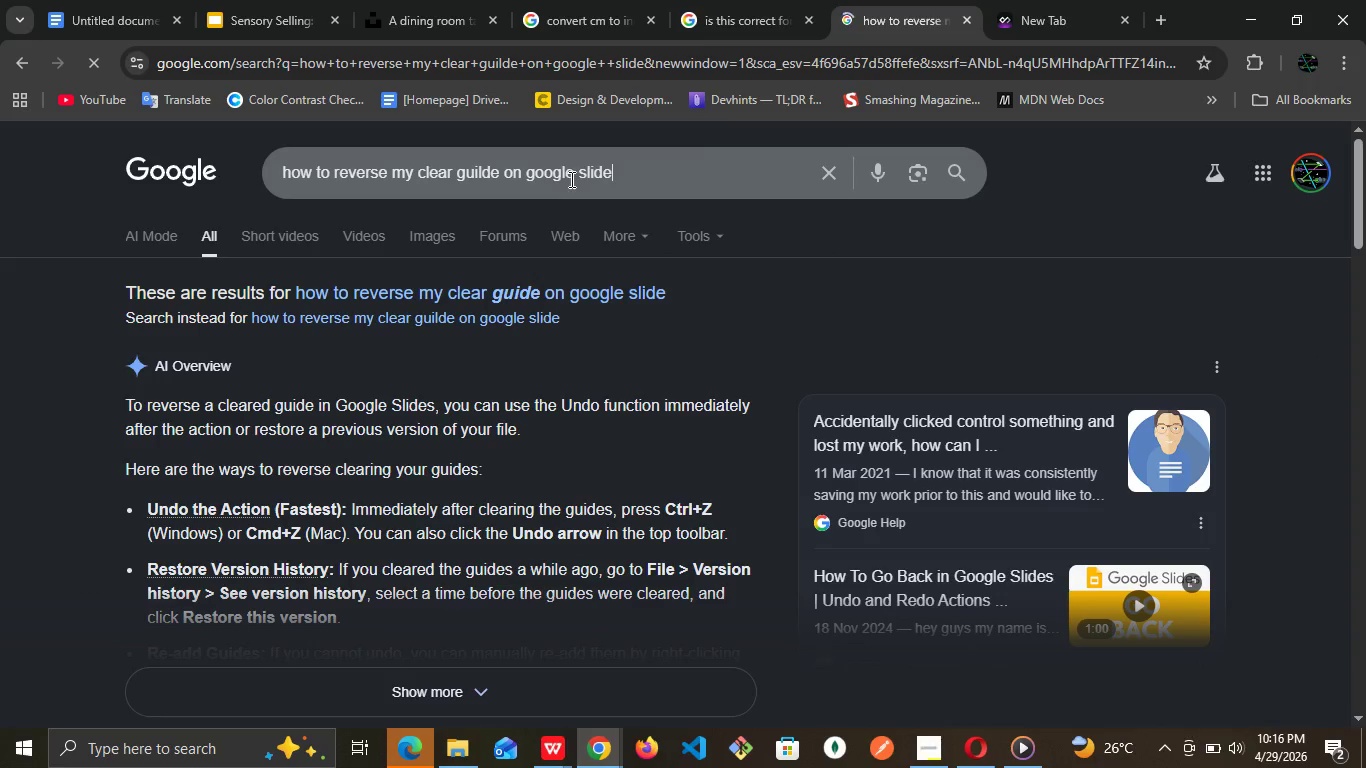 
double_click([570, 177])
 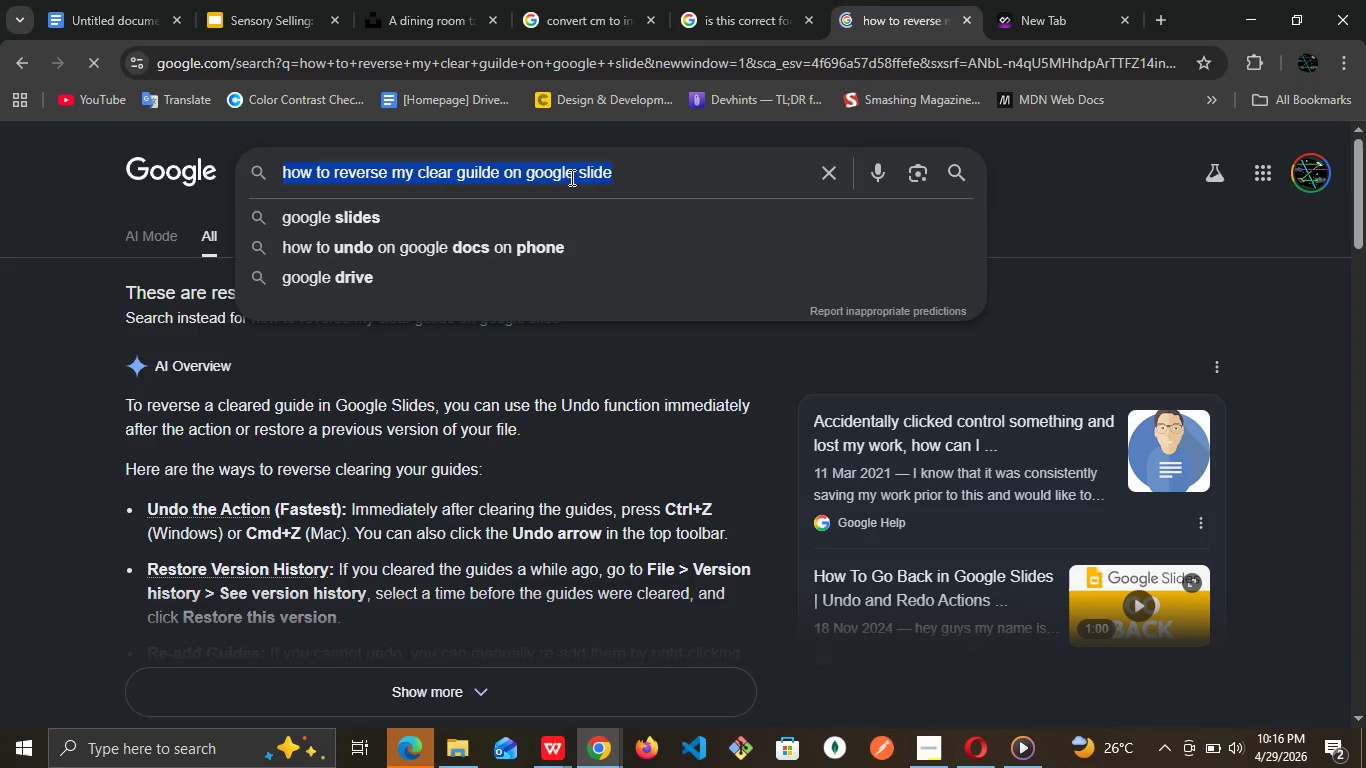 
triple_click([570, 177])
 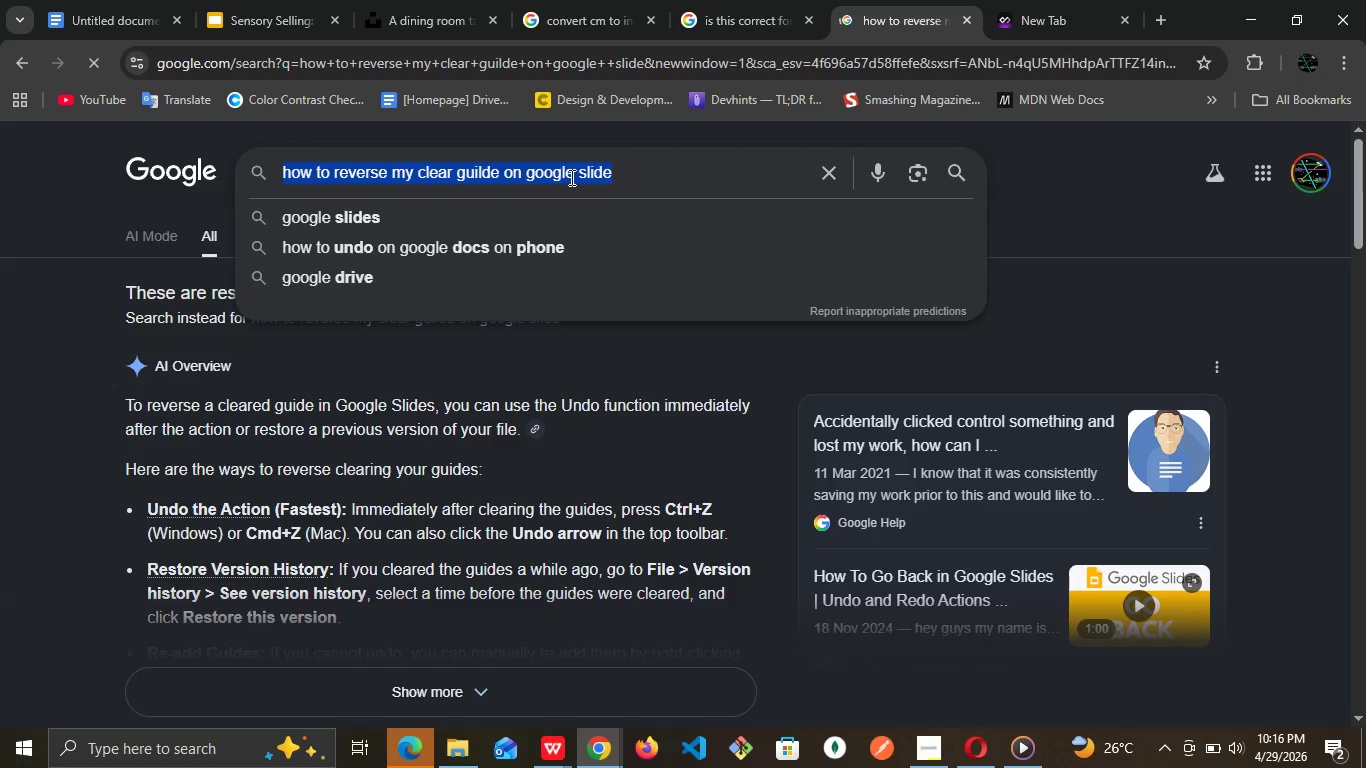 
type(what is the hecode for regular cream)
 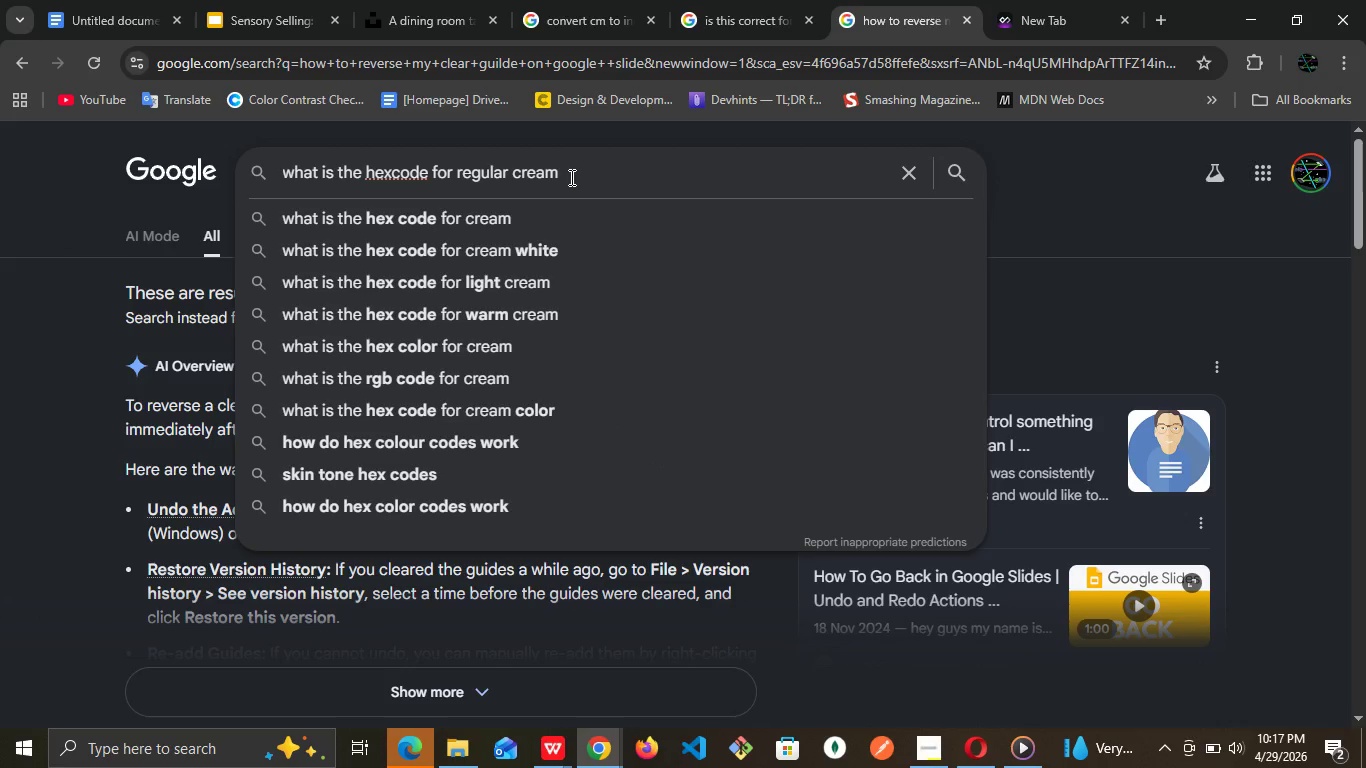 
key(Enter)
 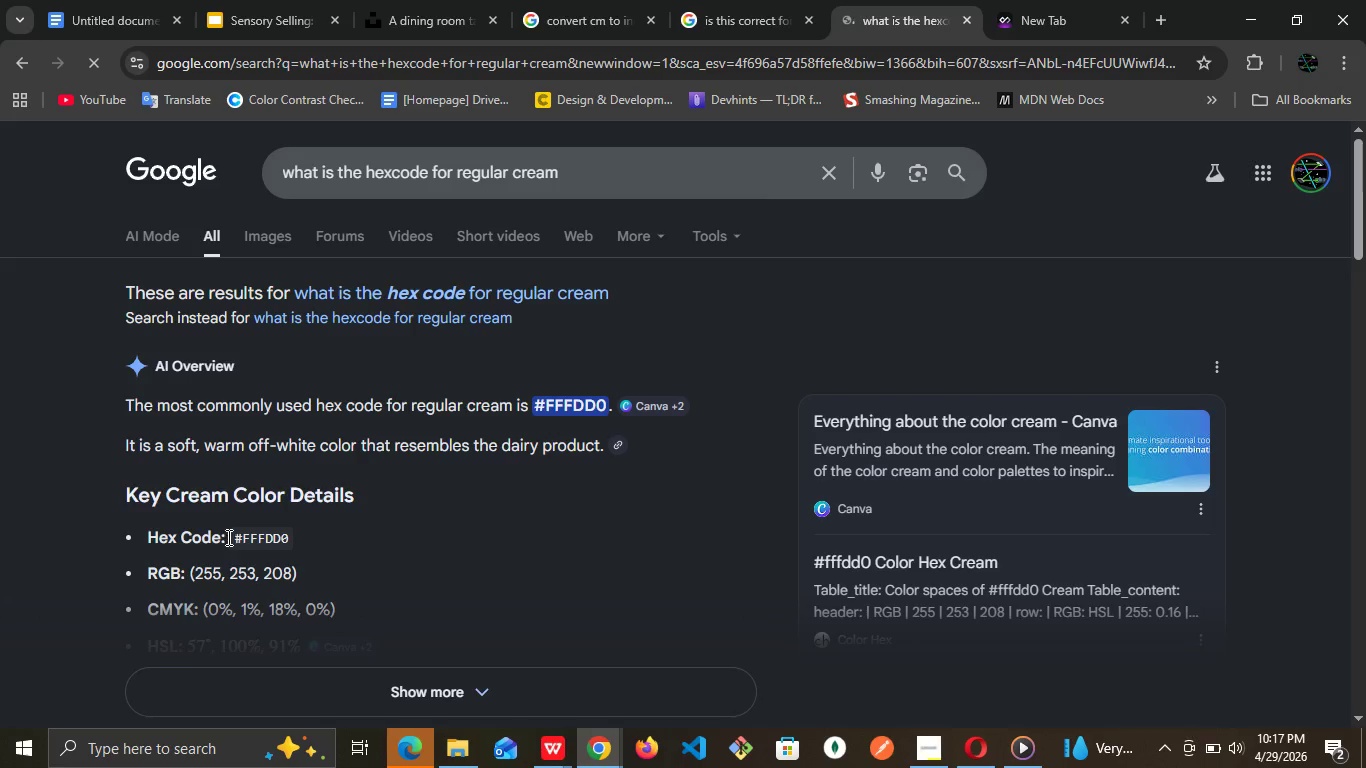 
wait(6.84)
 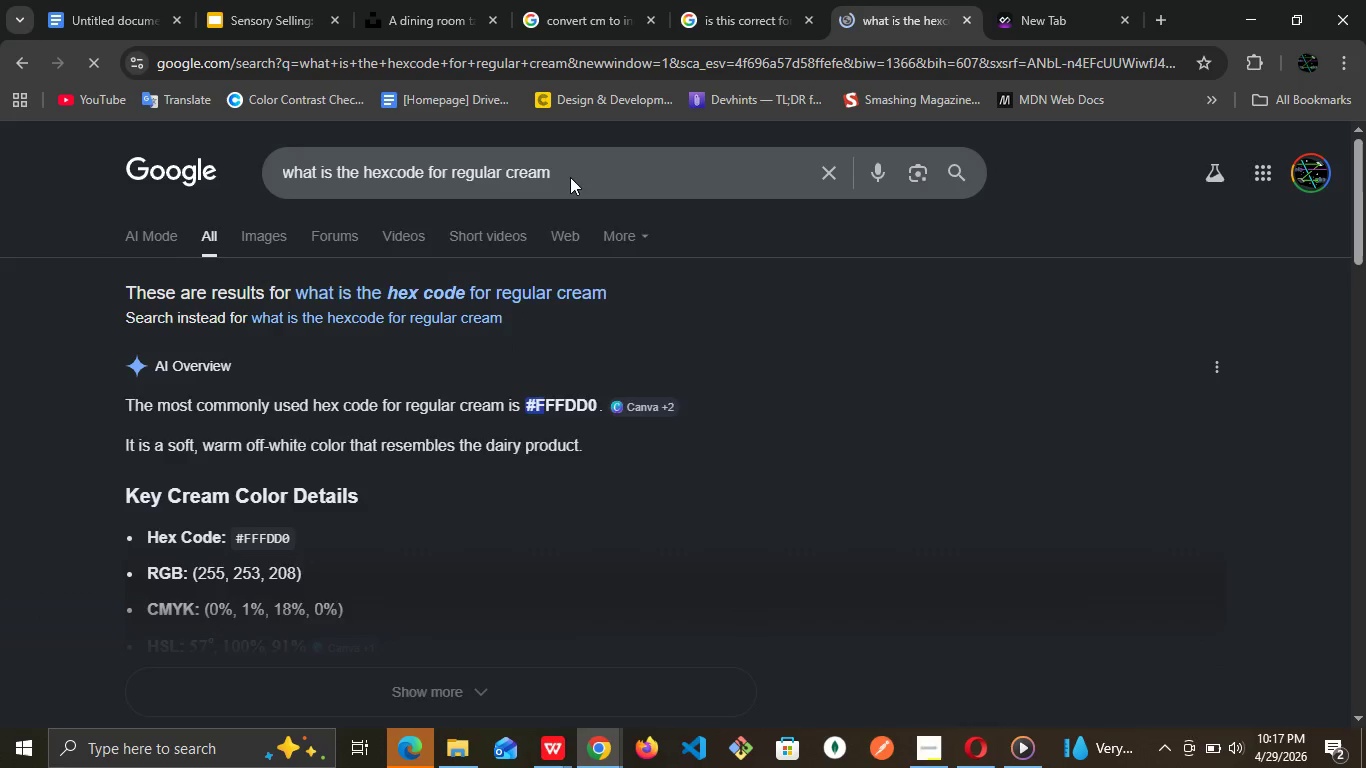 
left_click_drag(start_coordinate=[233, 538], to_coordinate=[290, 537])
 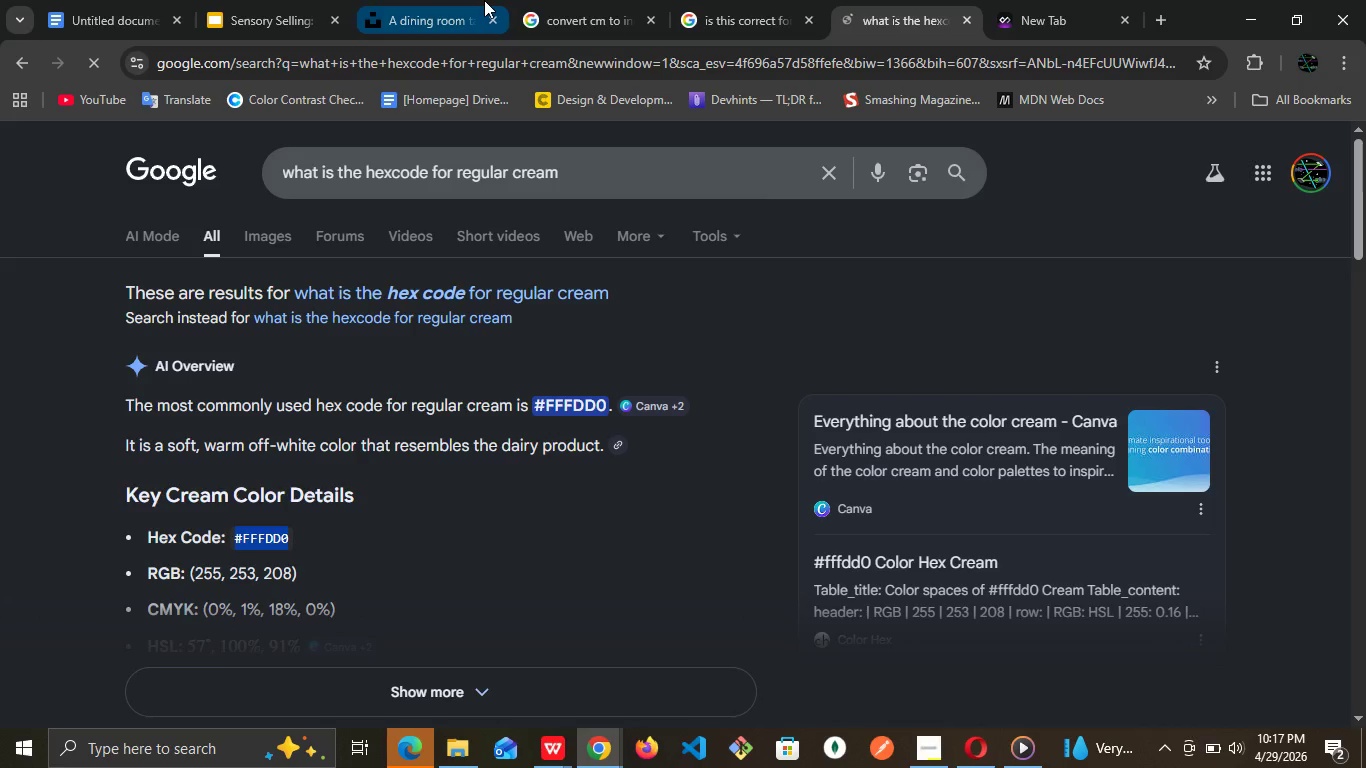 
left_click([484, 0])
 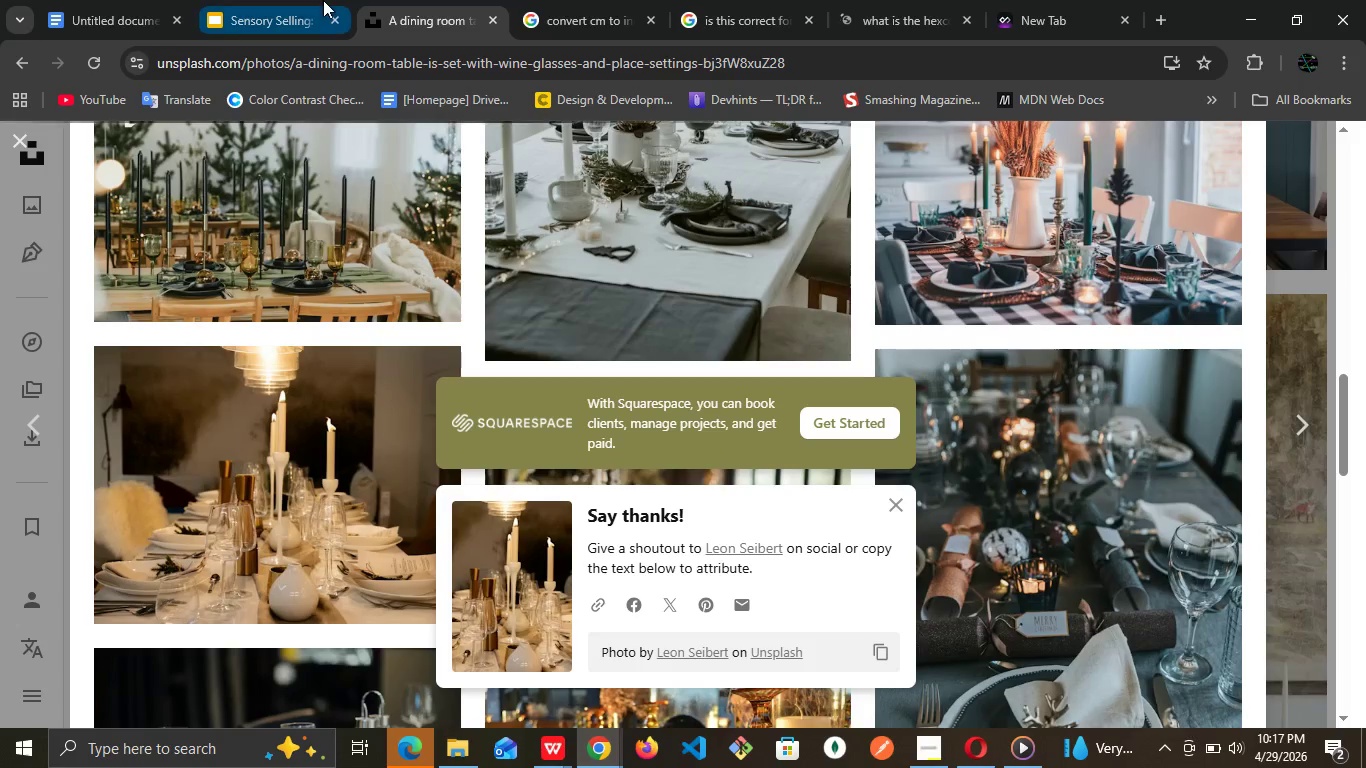 
left_click([323, 0])
 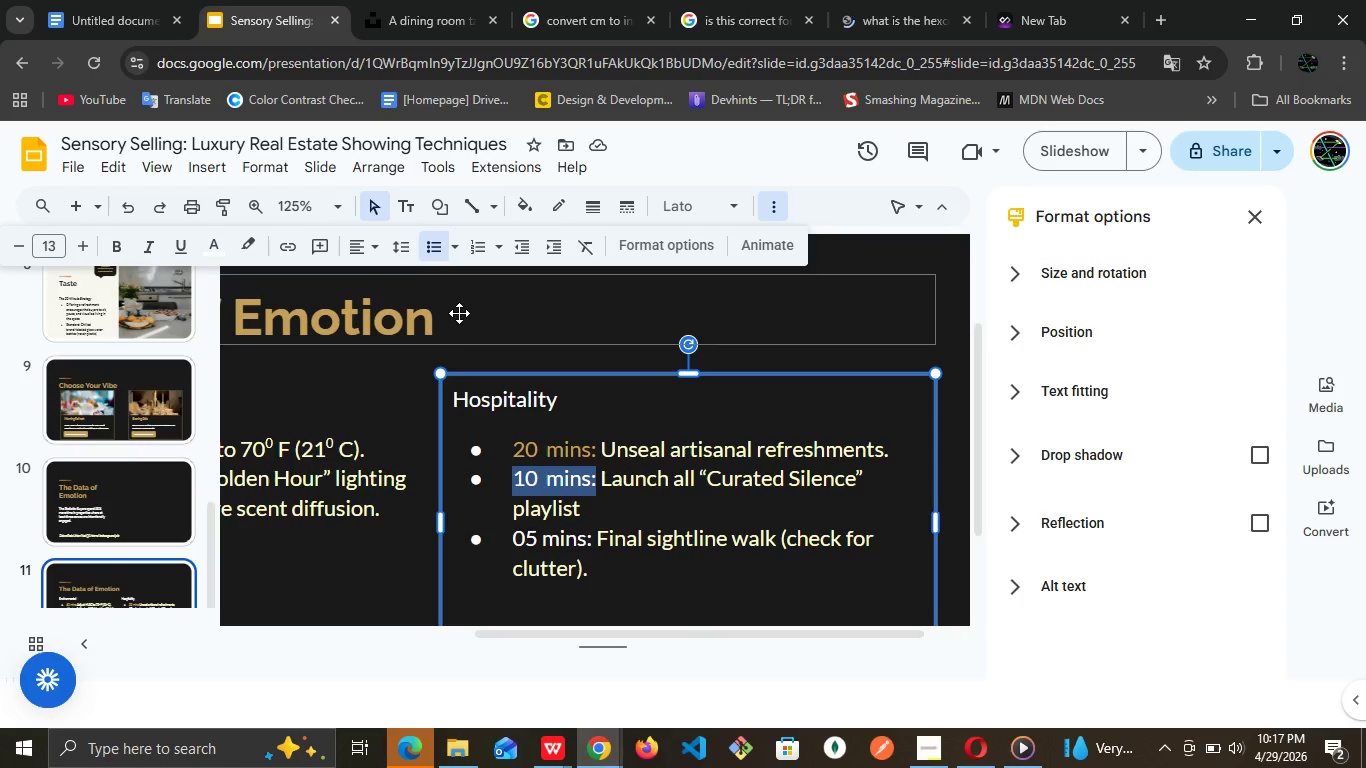 
wait(7.91)
 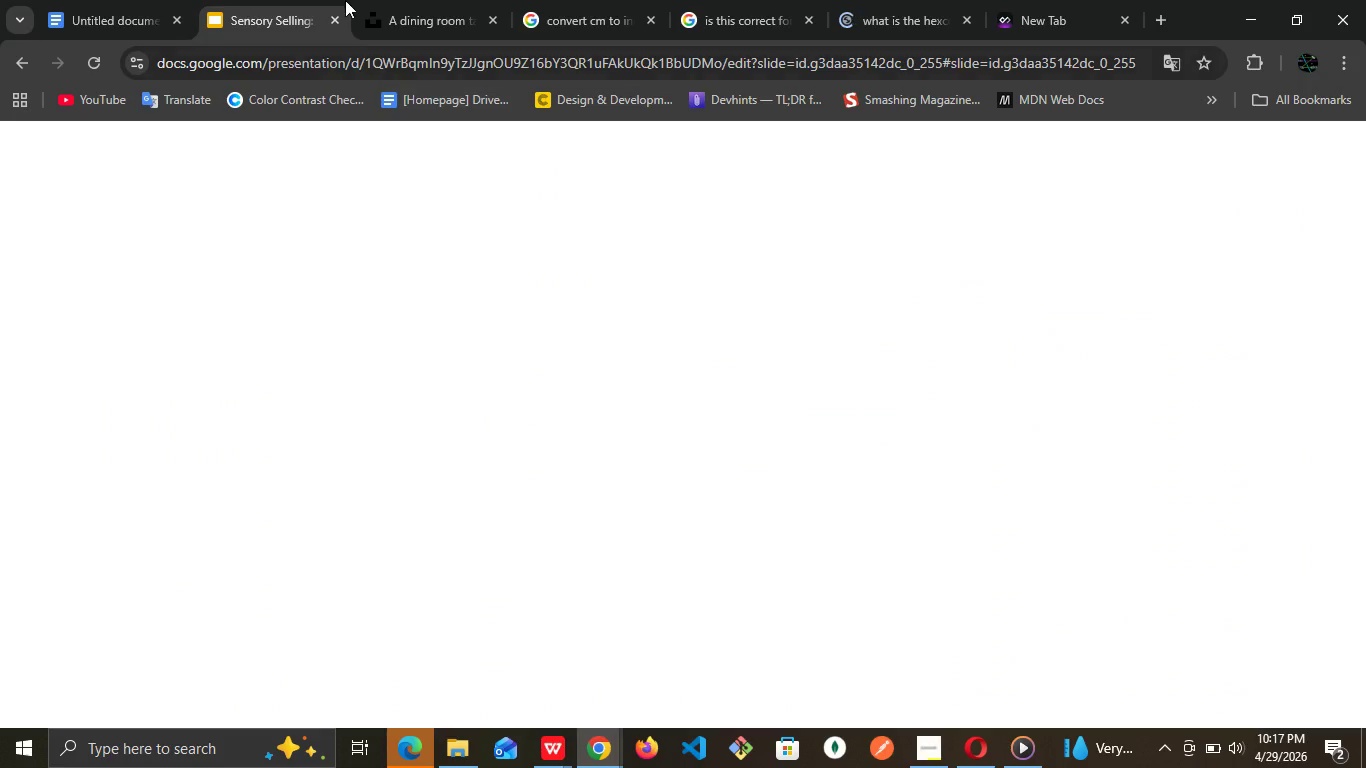 
left_click([210, 235])
 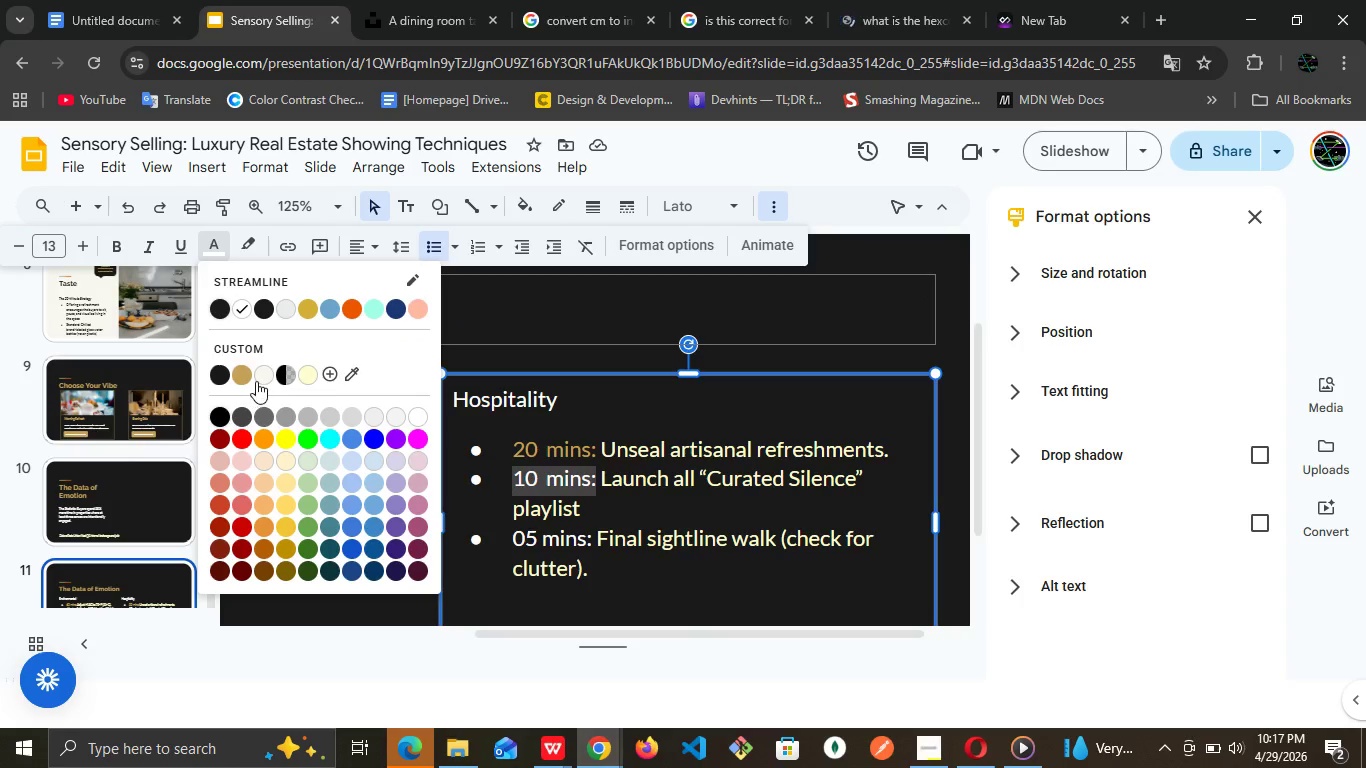 
mouse_move([272, 378])
 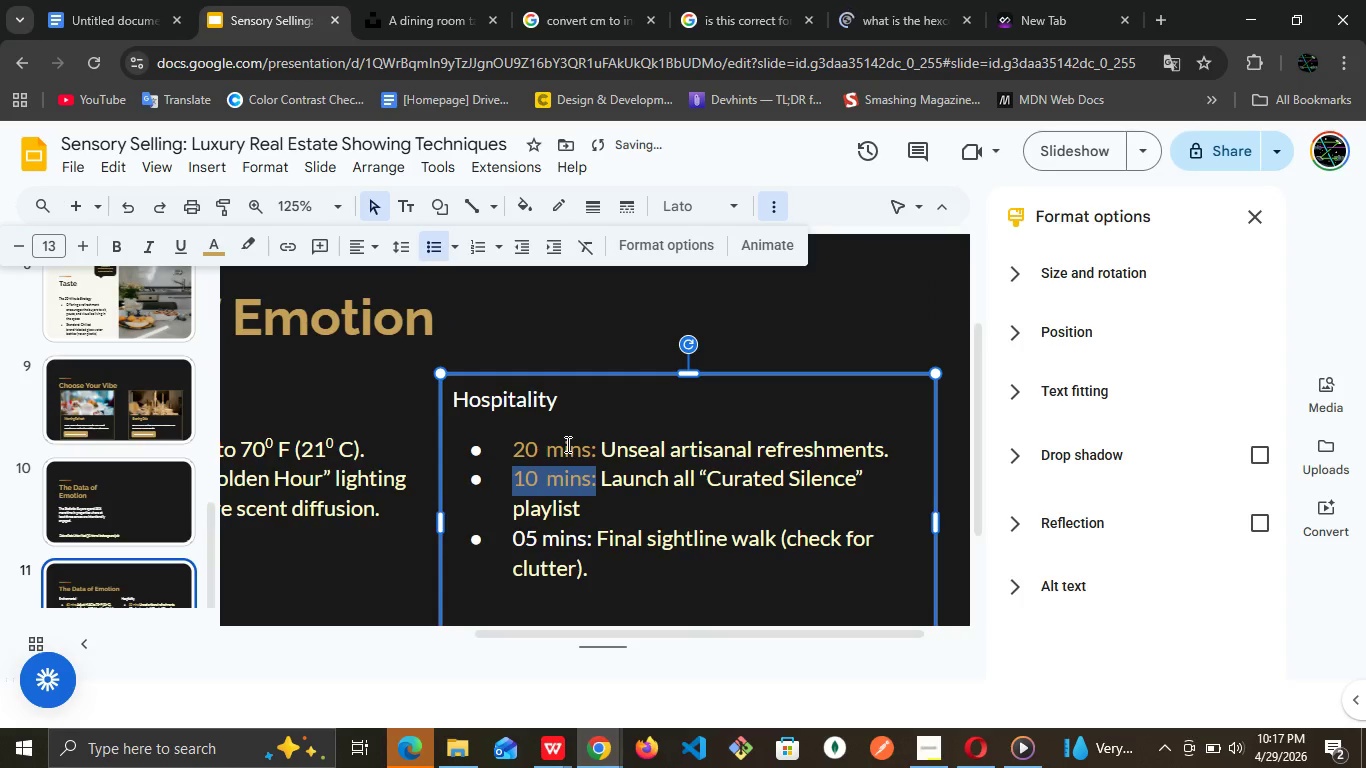 
left_click([566, 444])
 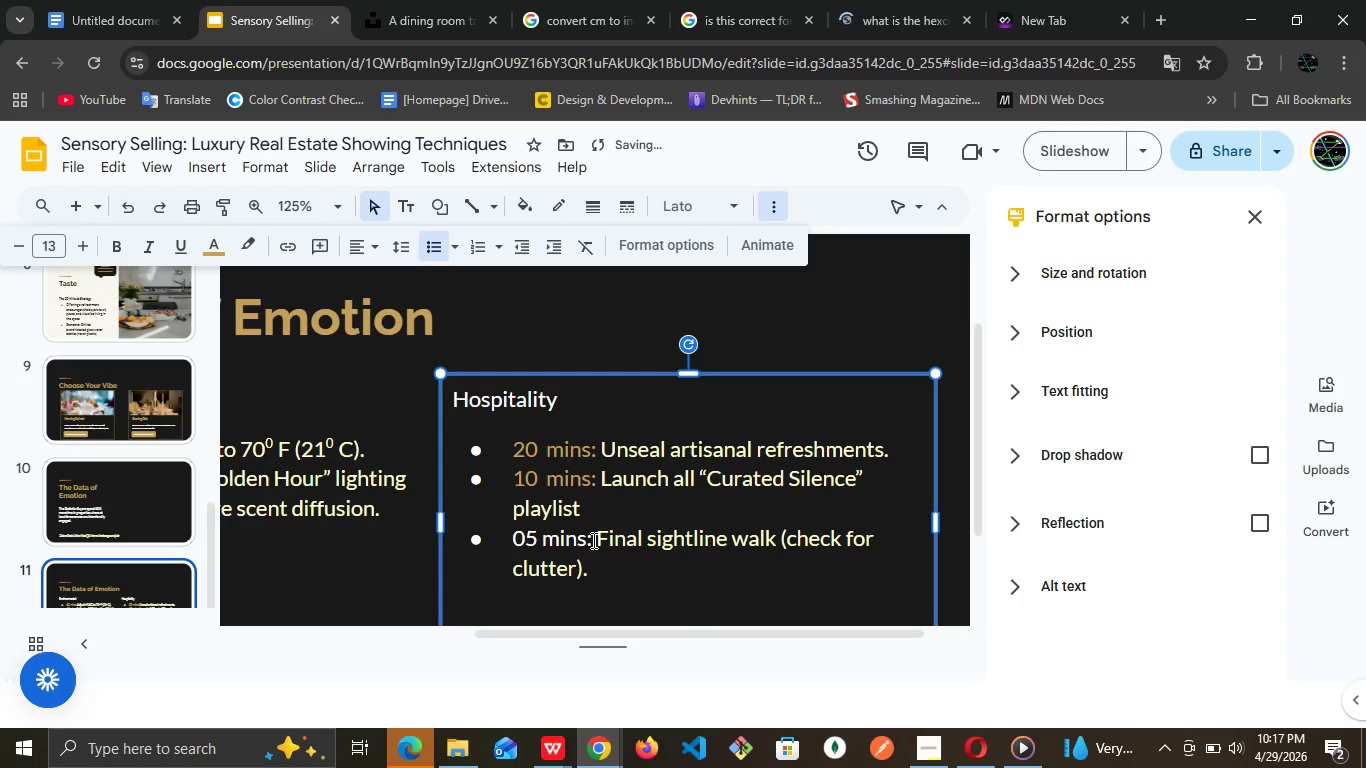 
left_click_drag(start_coordinate=[592, 540], to_coordinate=[509, 540])
 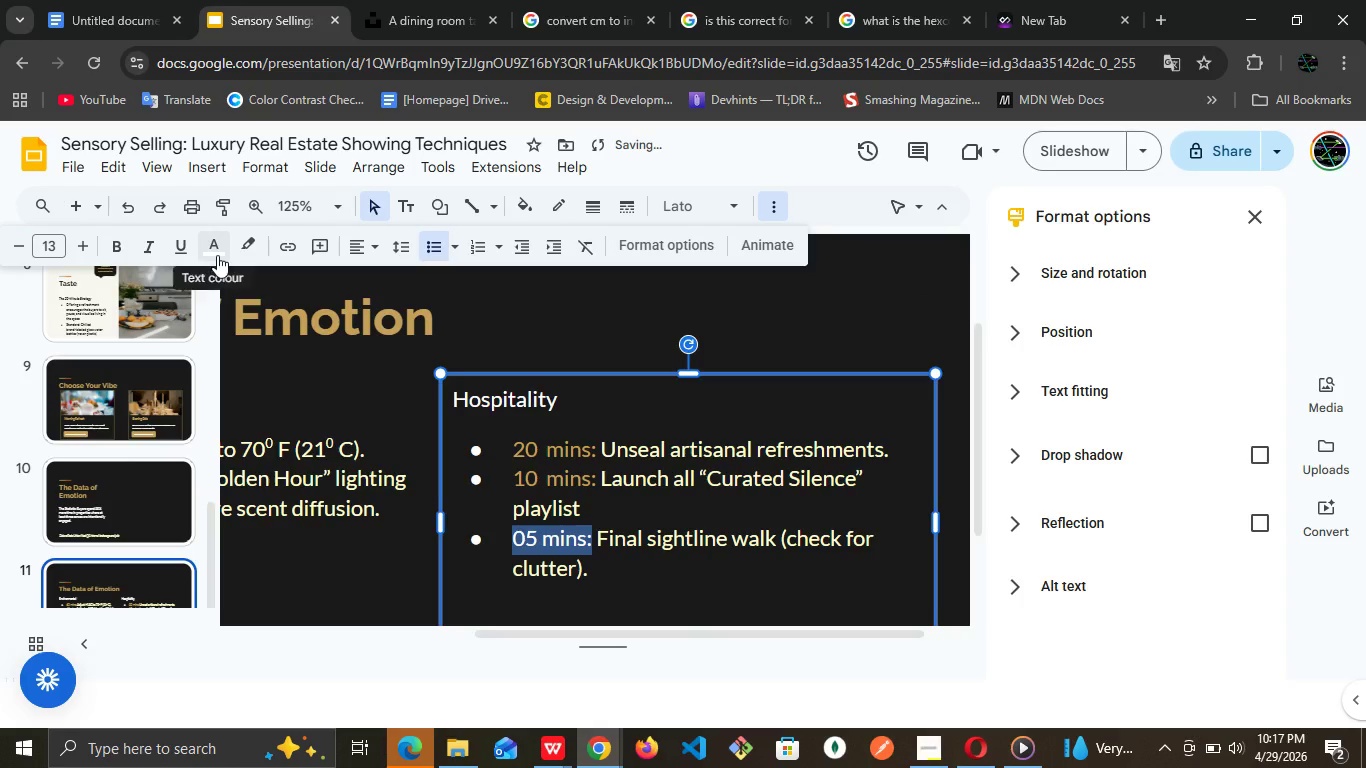 
left_click([217, 255])
 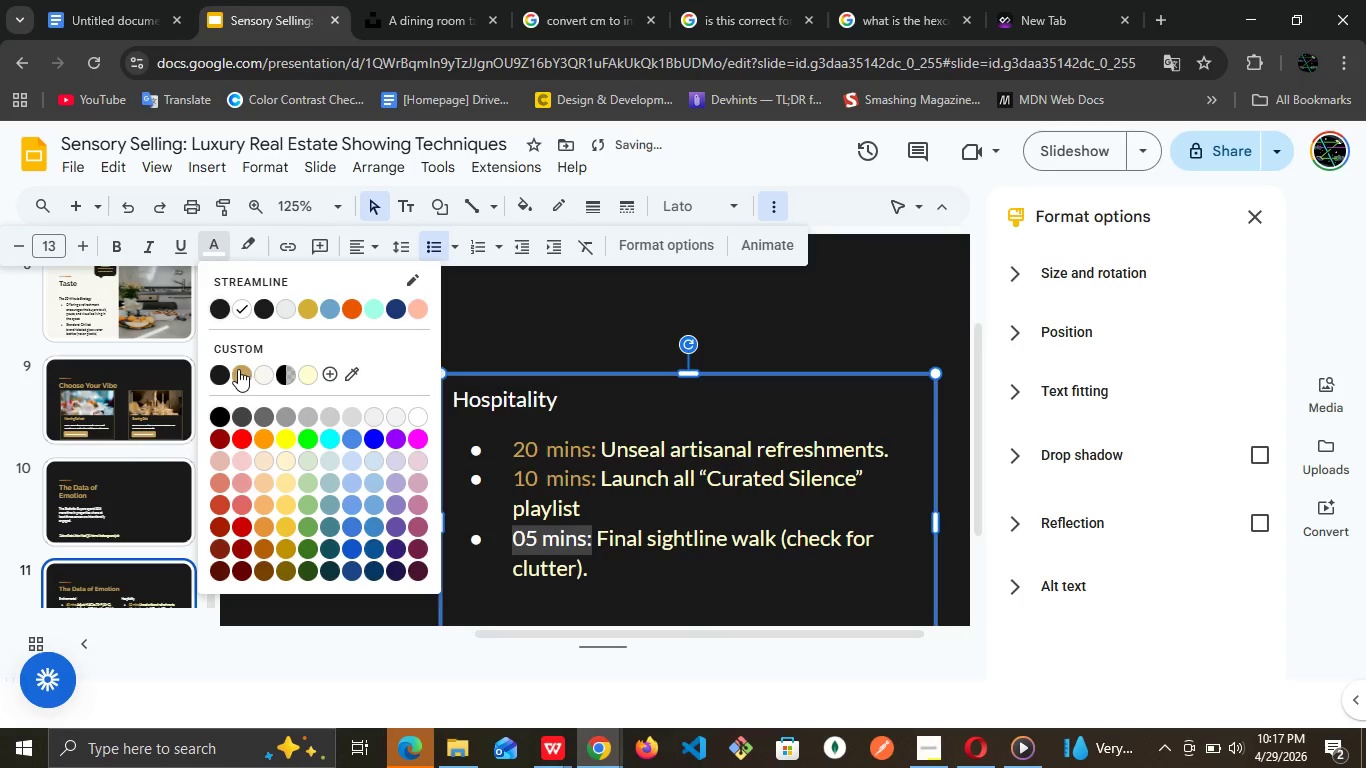 
left_click([238, 369])
 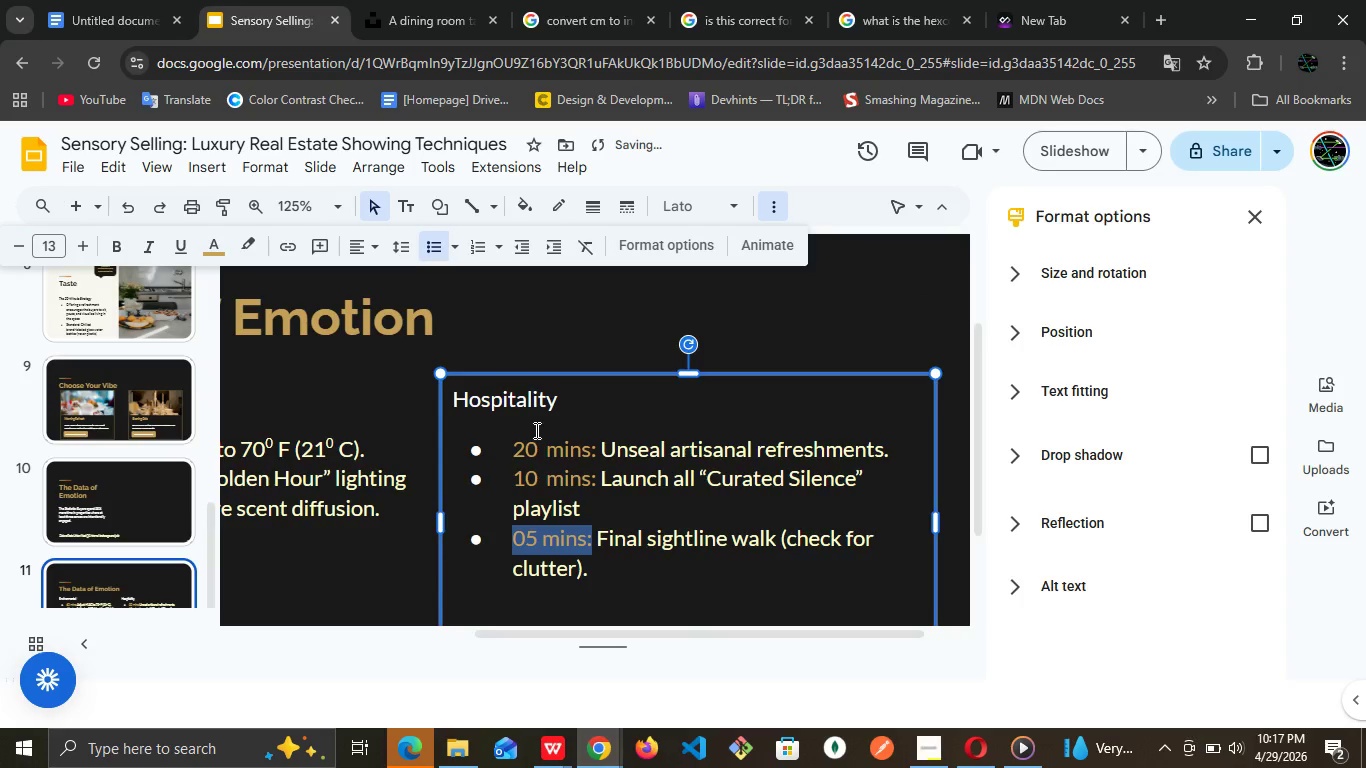 
left_click([535, 430])
 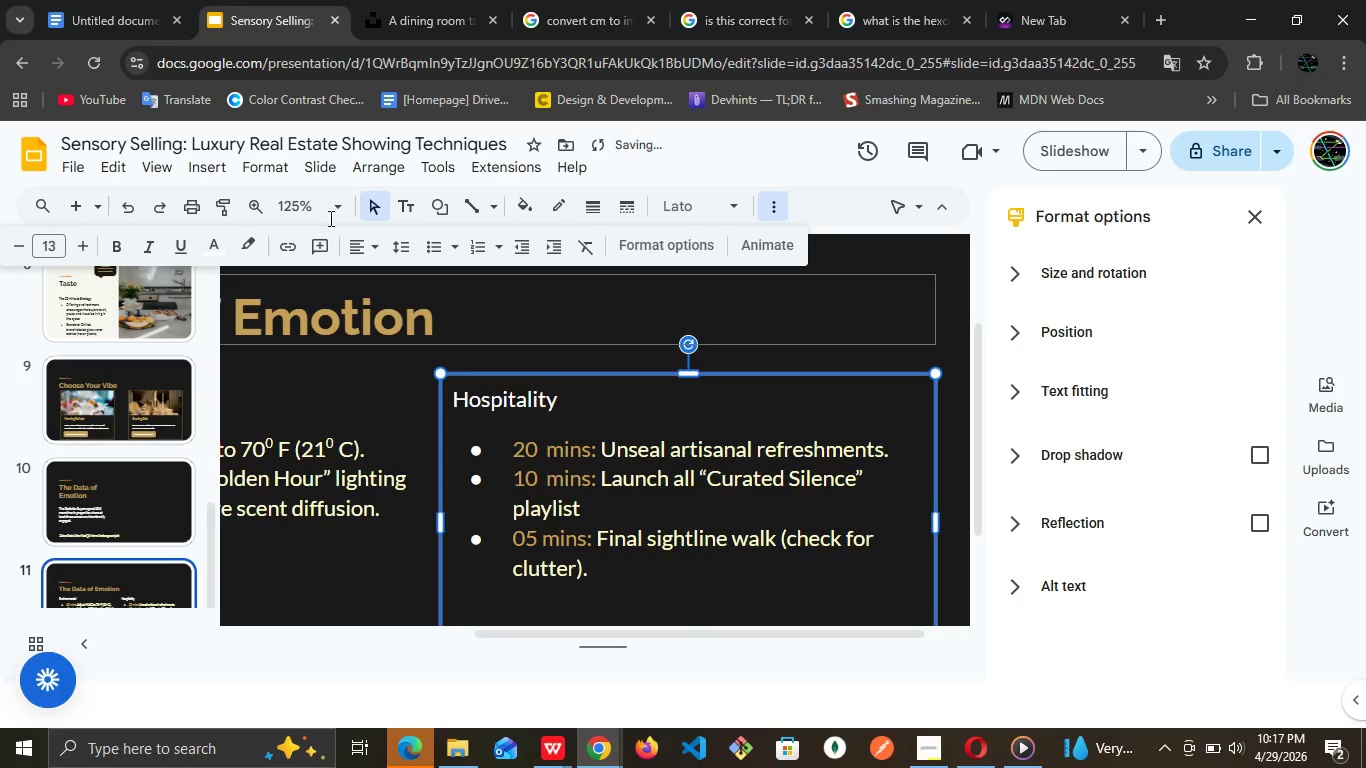 
left_click([336, 206])
 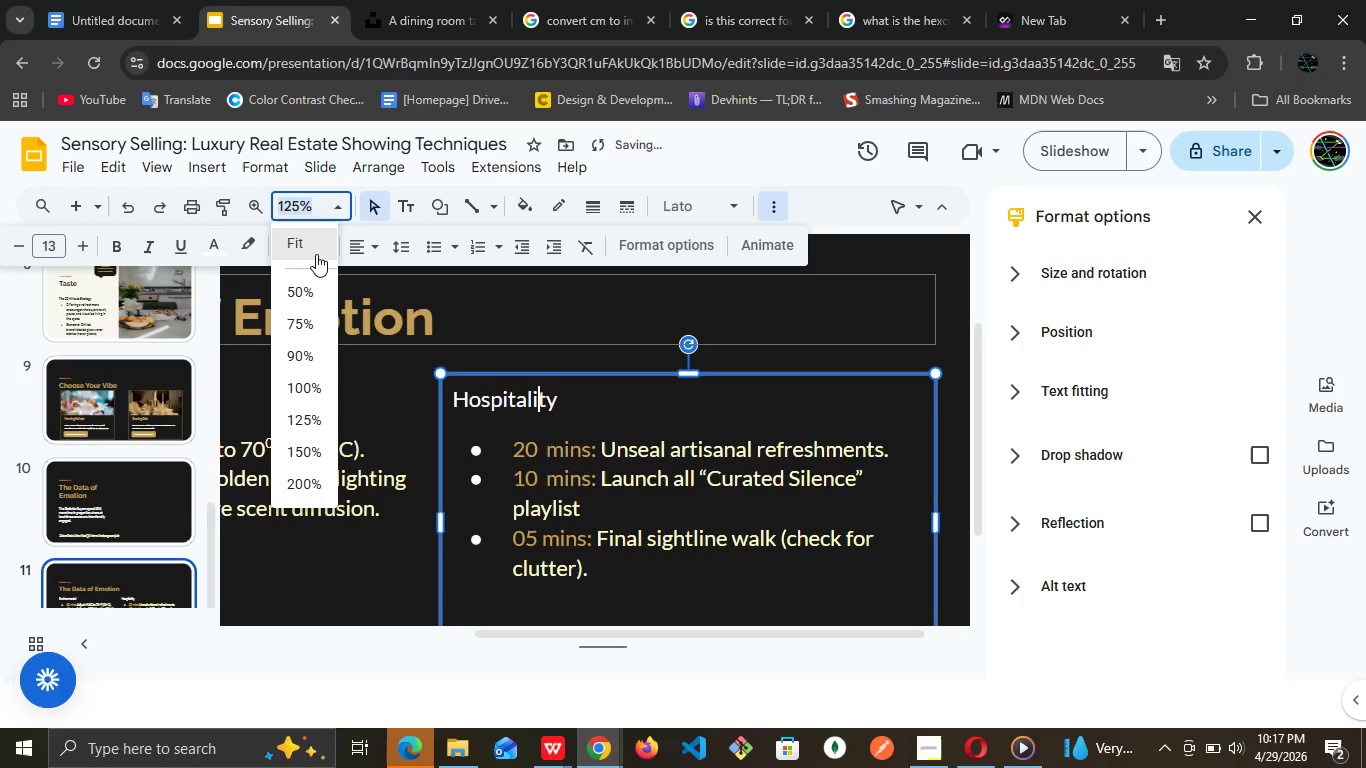 
left_click([316, 254])
 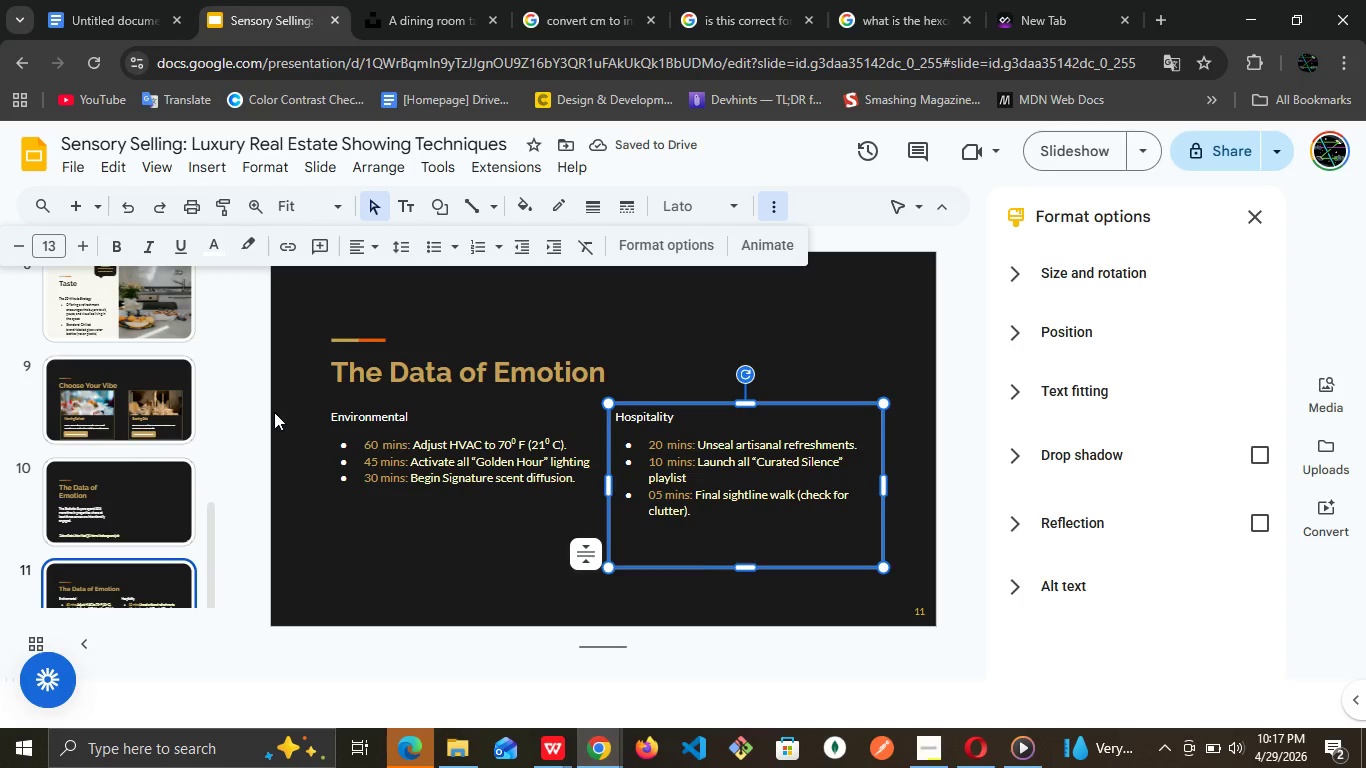 
left_click([252, 411])
 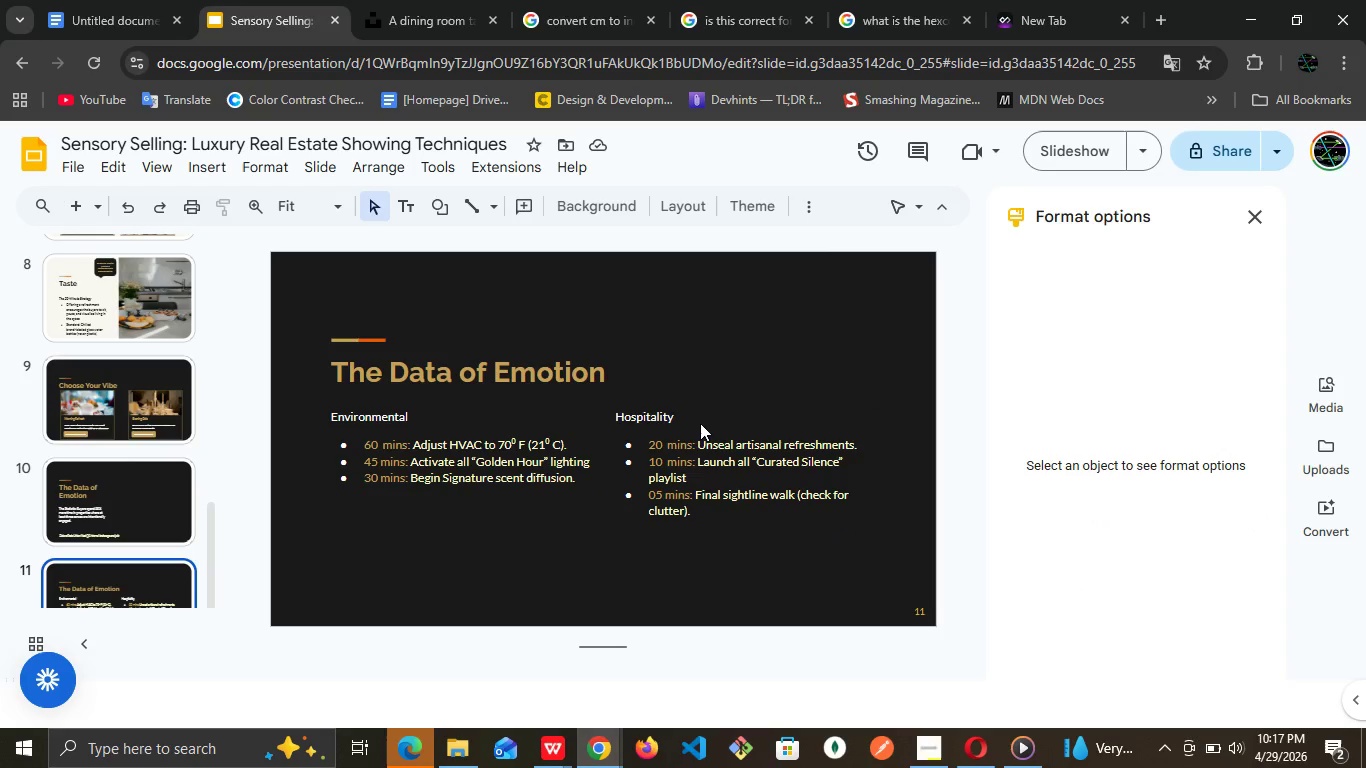 
wait(7.31)
 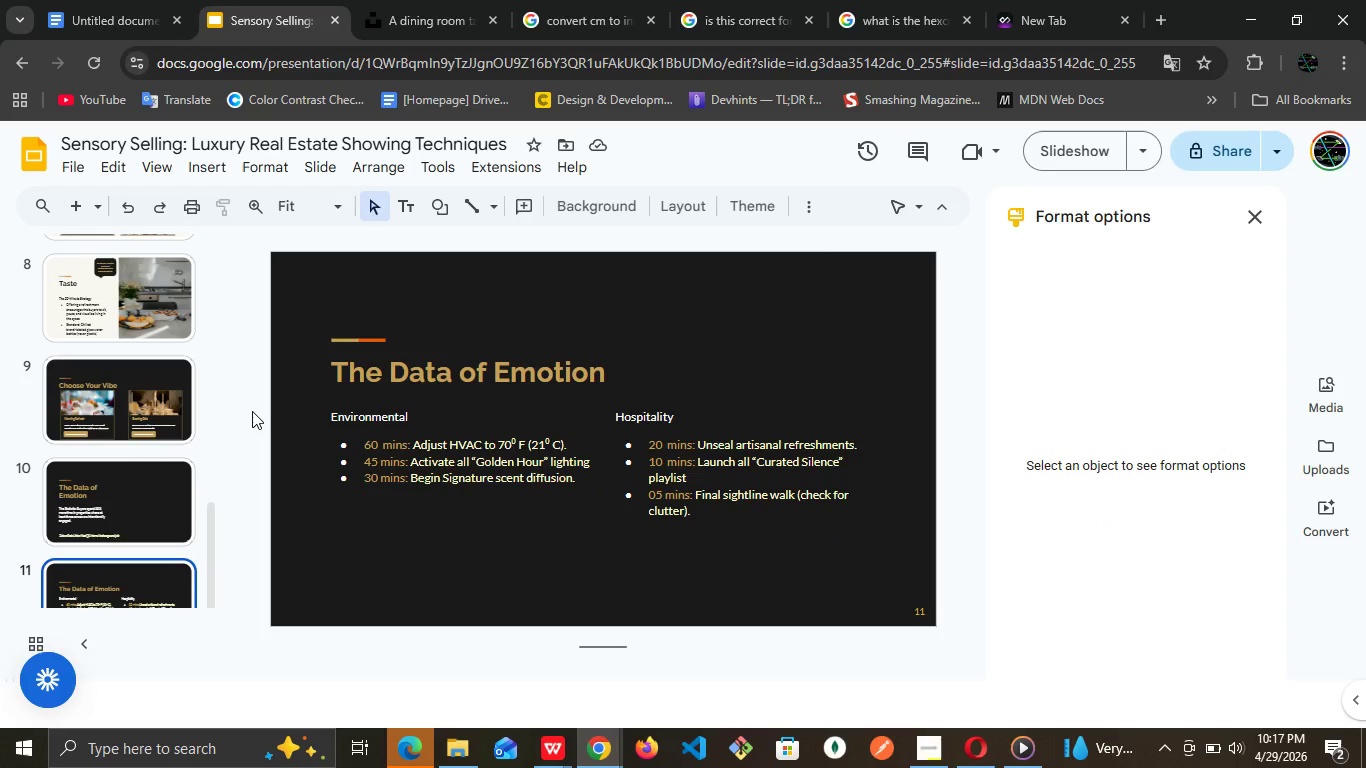 
left_click([676, 366])
 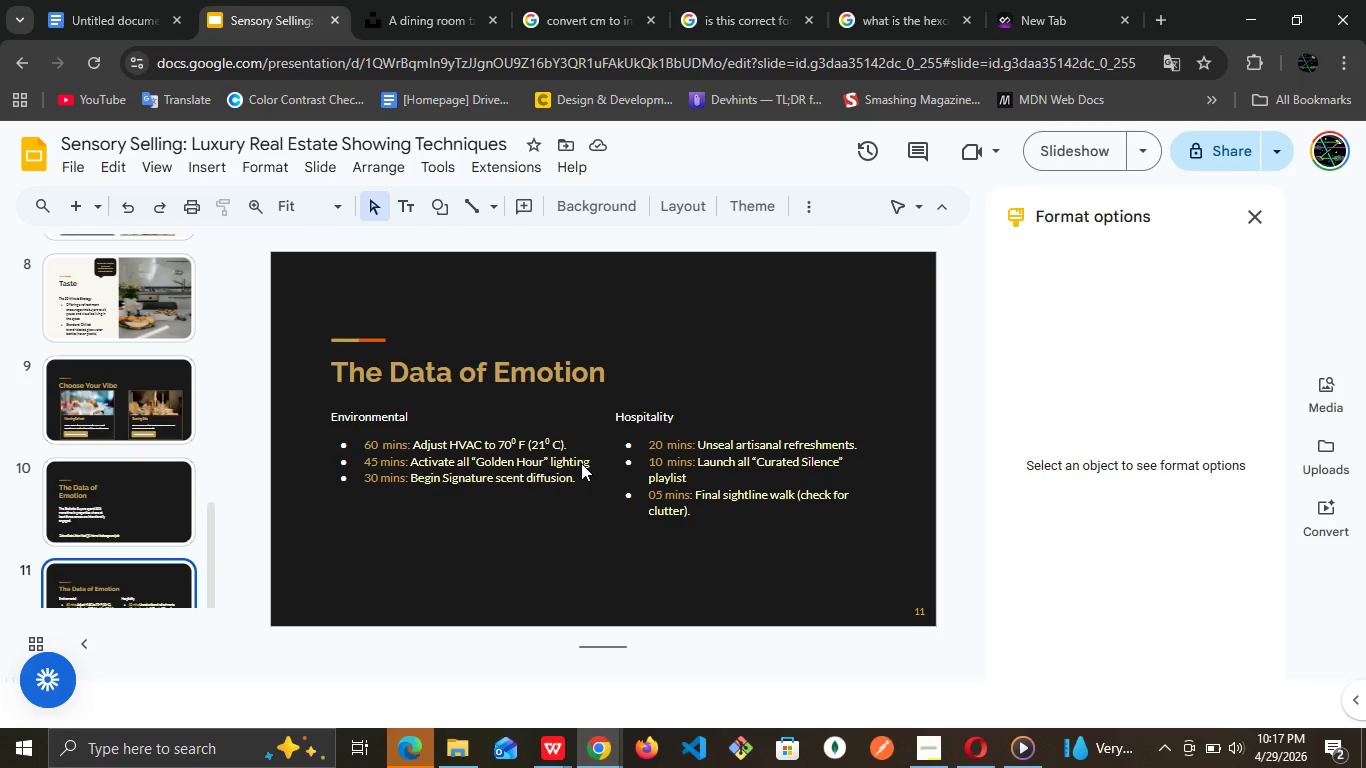 
left_click([581, 463])
 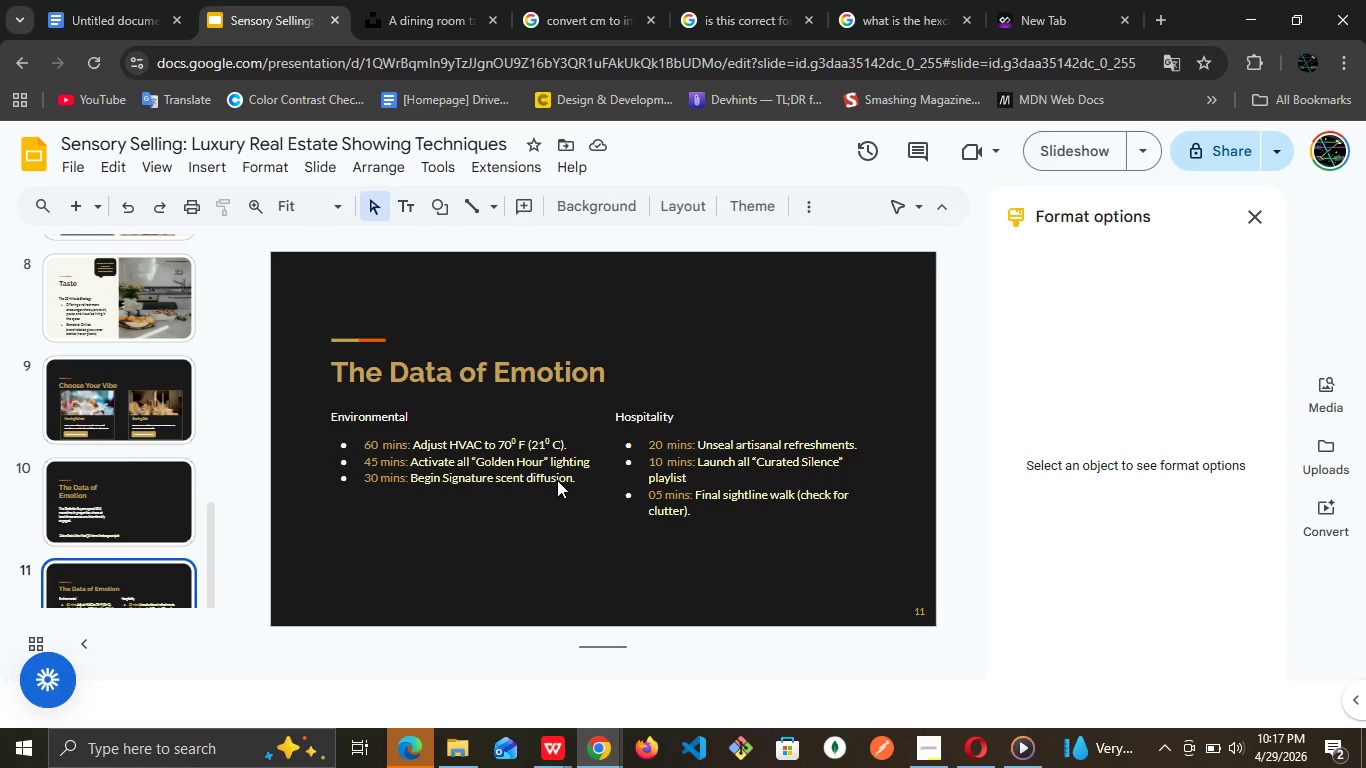 
double_click([557, 479])
 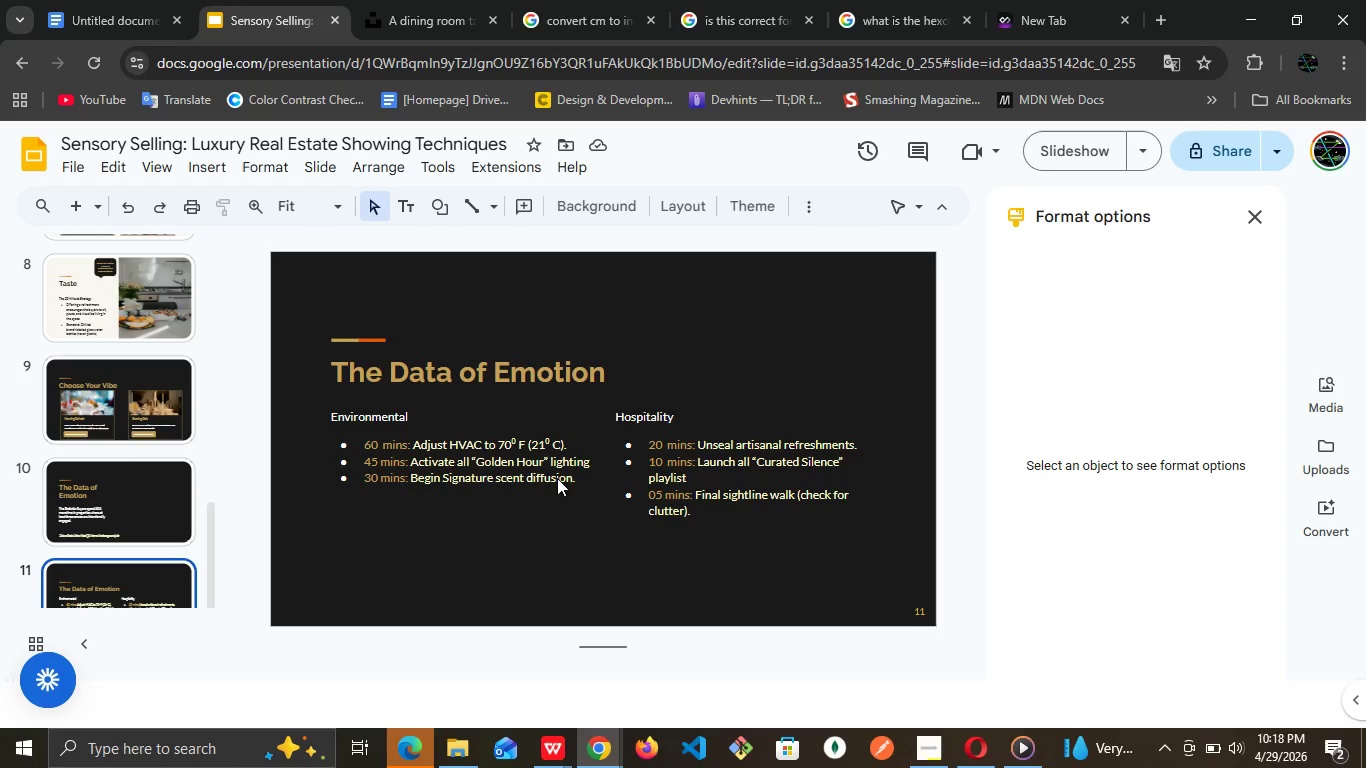 
triple_click([557, 478])
 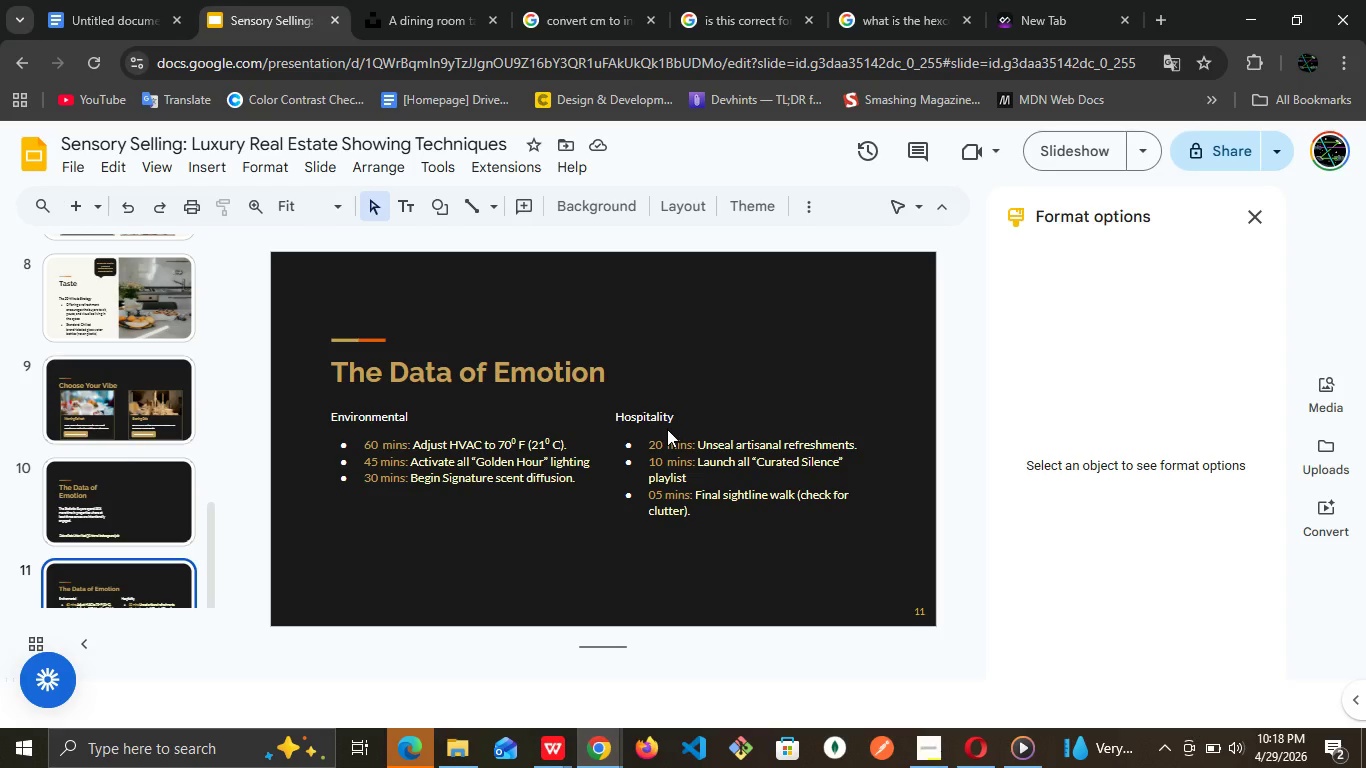 
double_click([667, 429])
 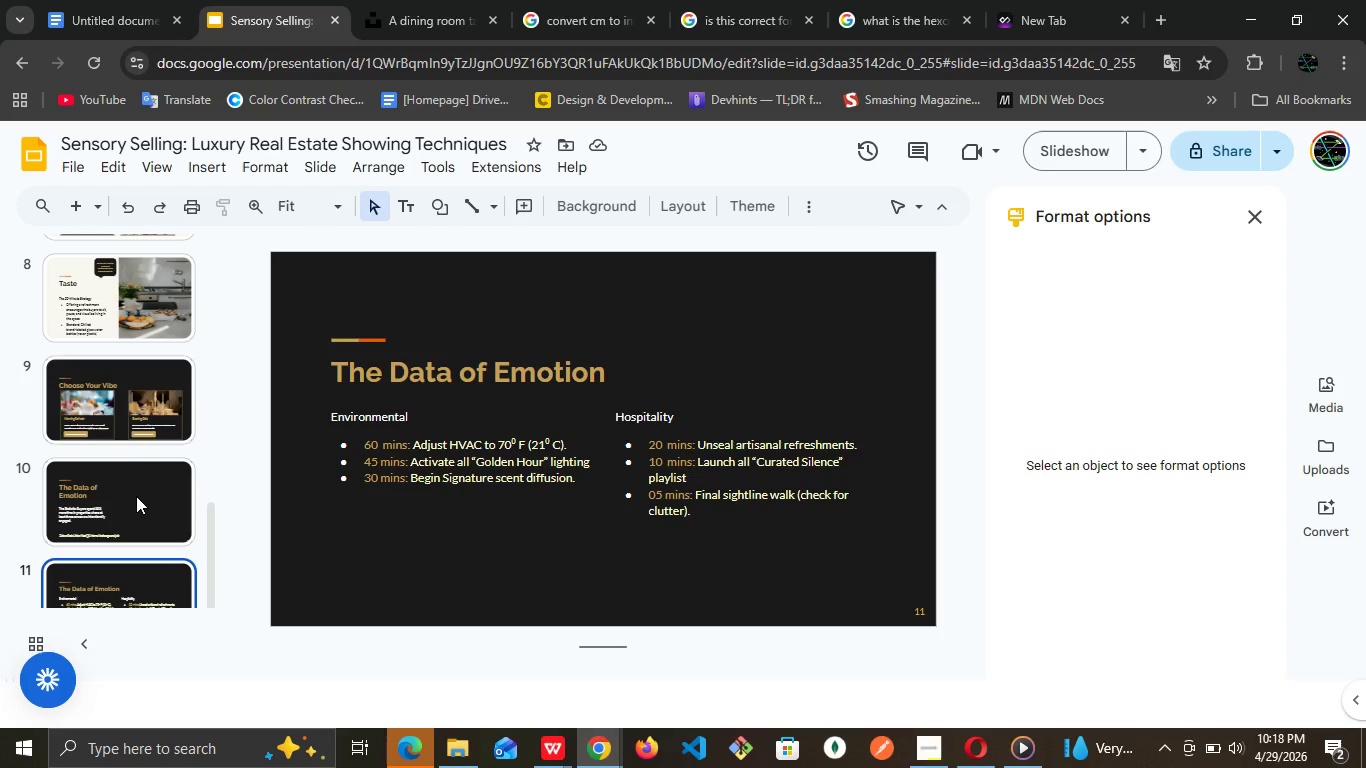 
left_click([136, 496])
 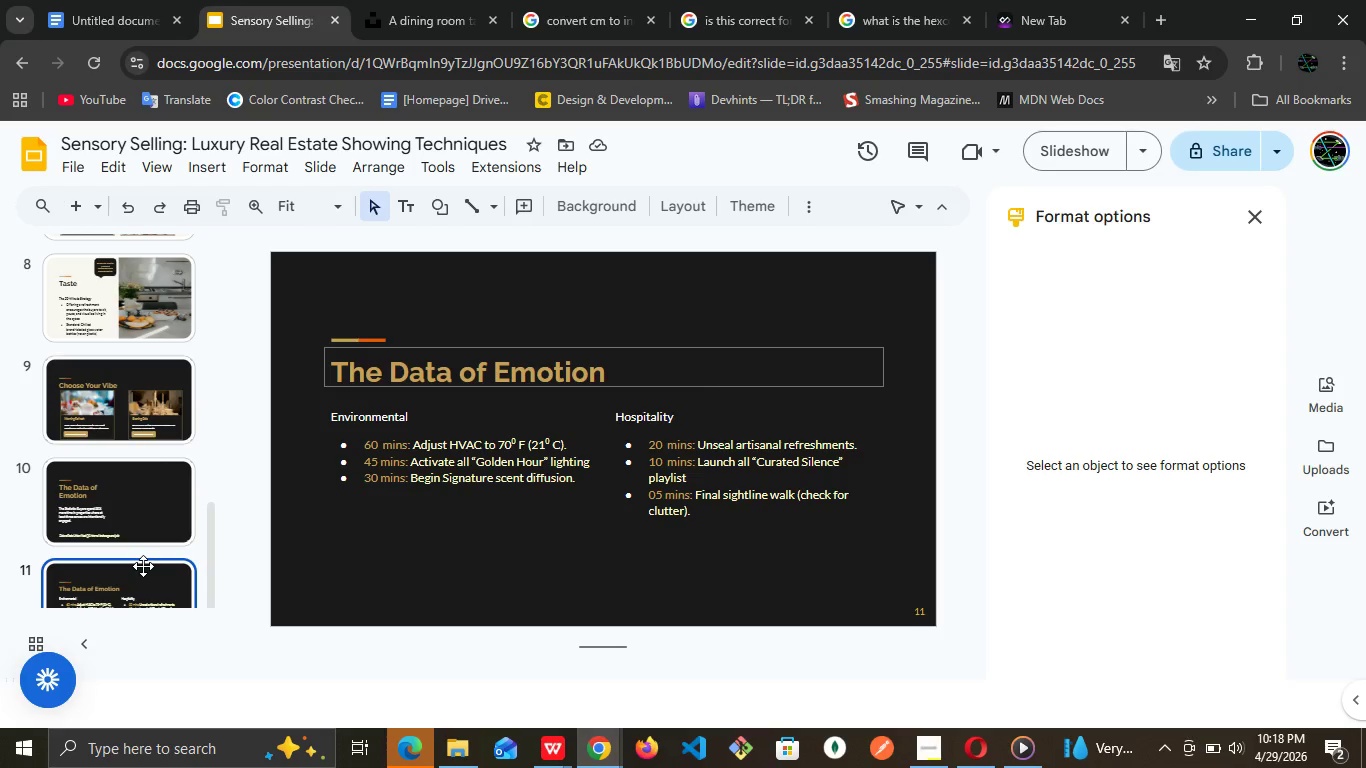 
left_click([138, 569])
 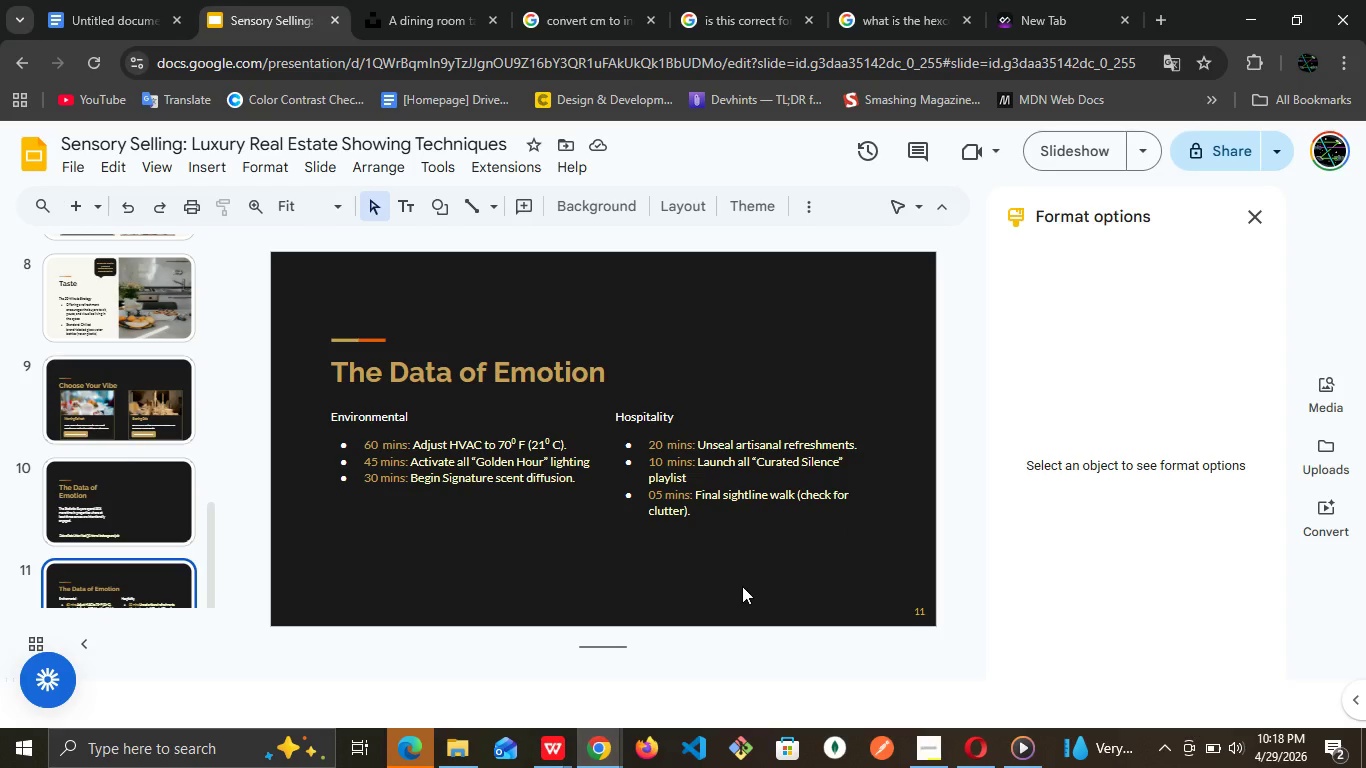 
wait(6.0)
 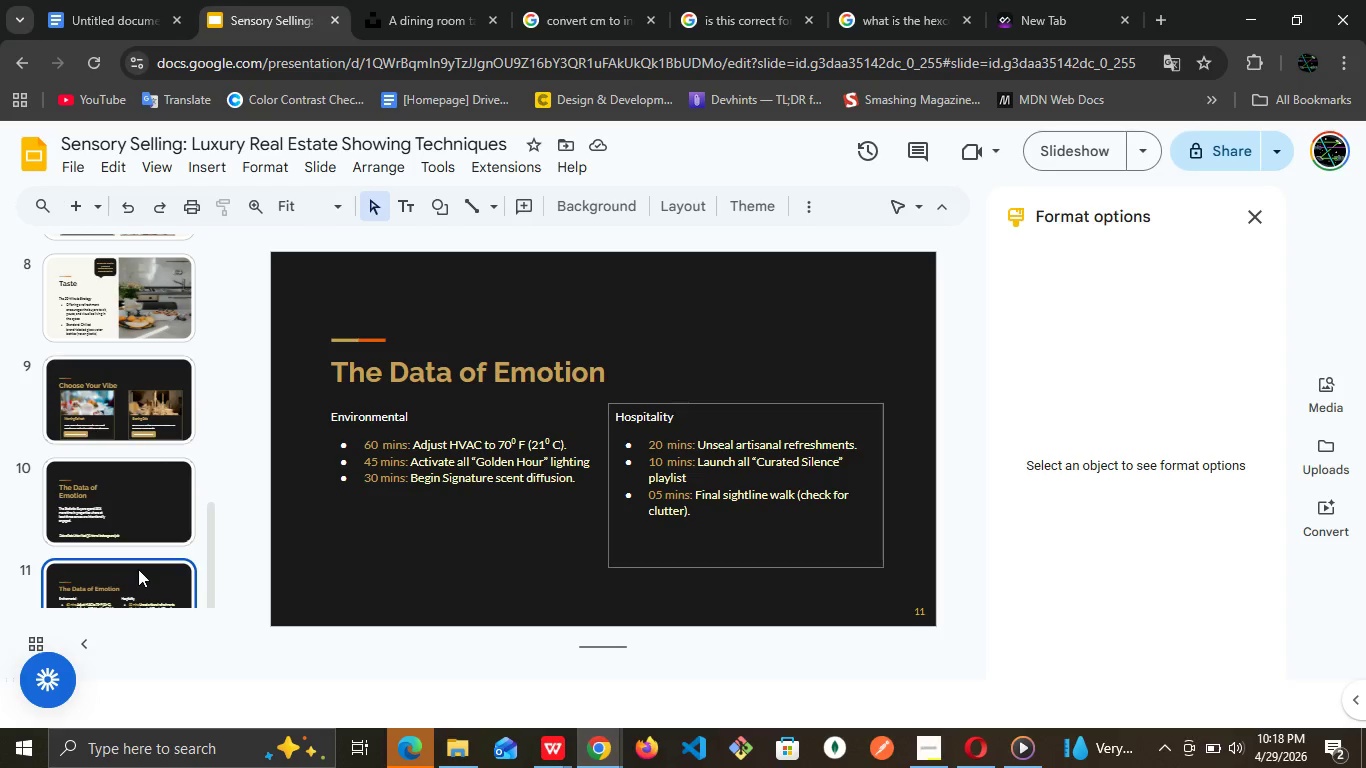 
left_click([481, 514])
 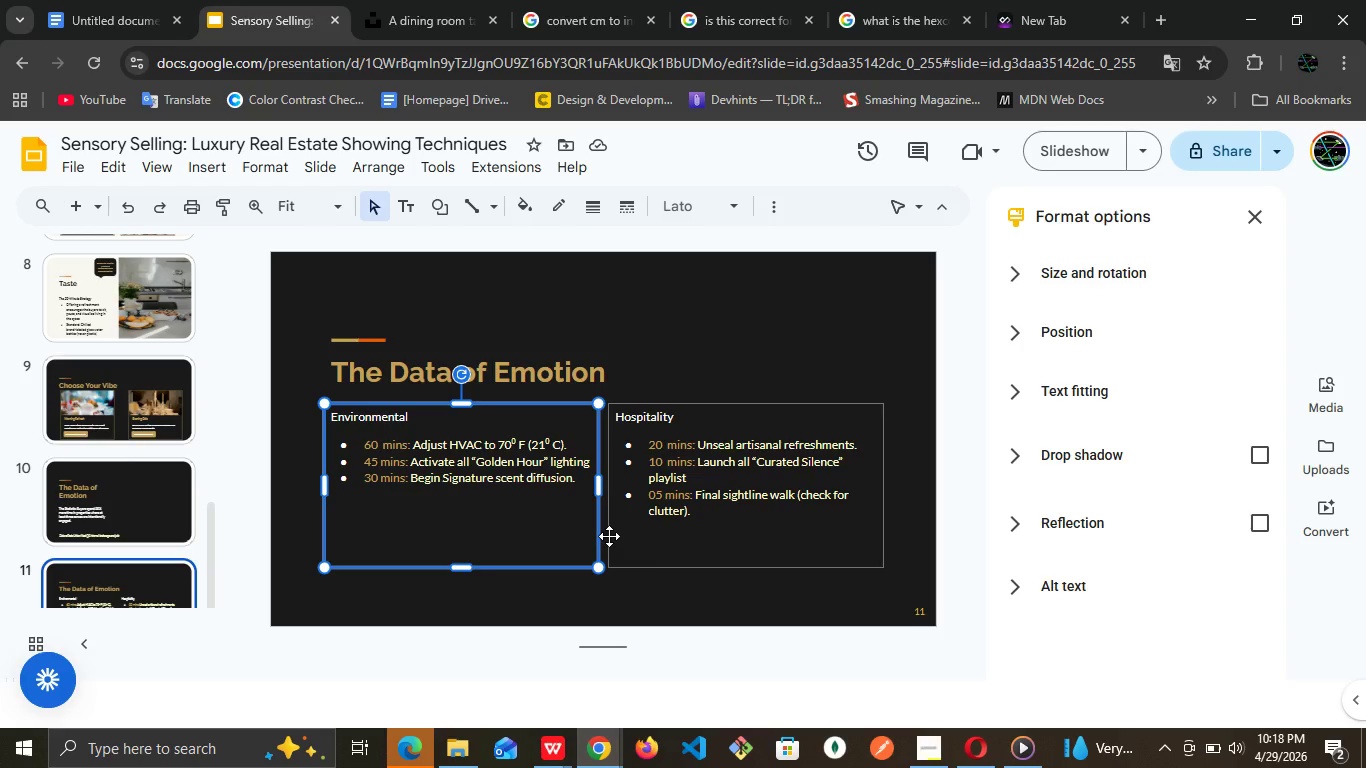 
wait(7.05)
 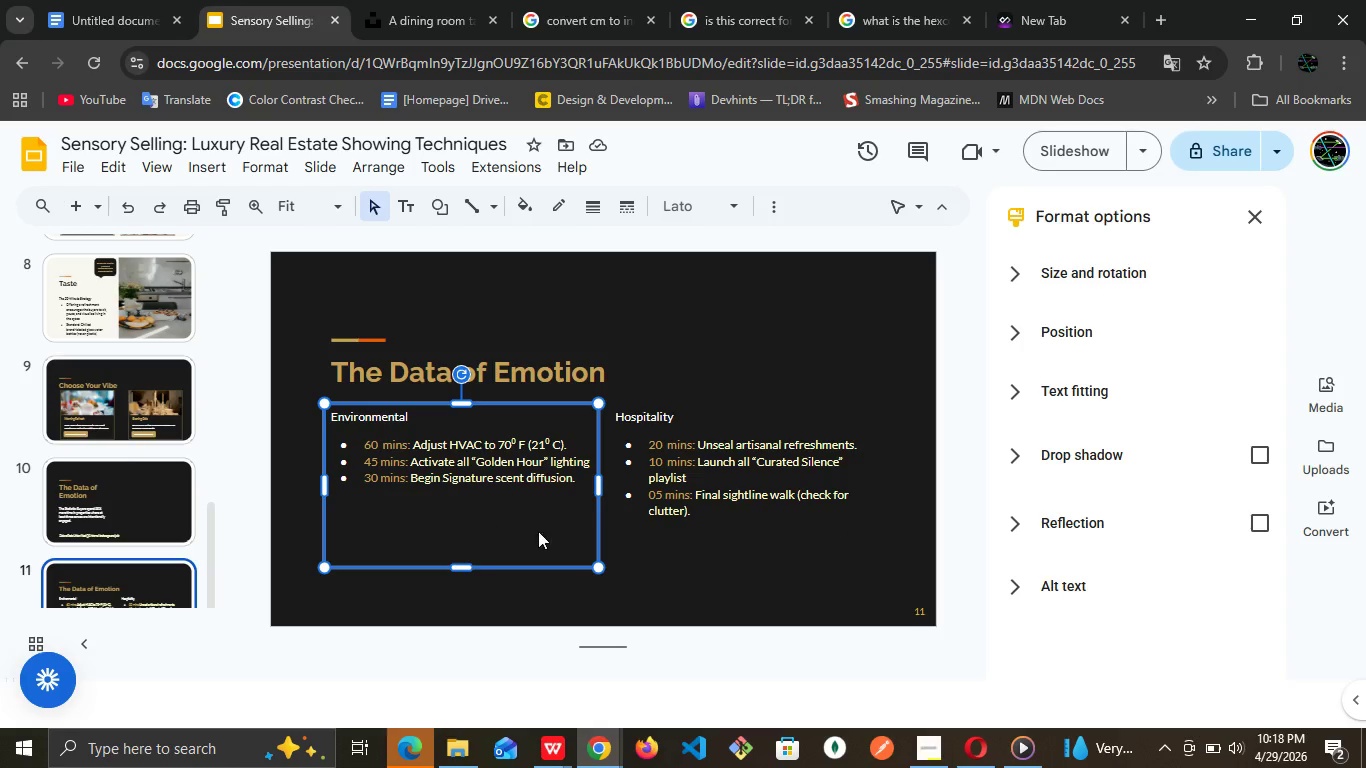 
left_click([722, 532])
 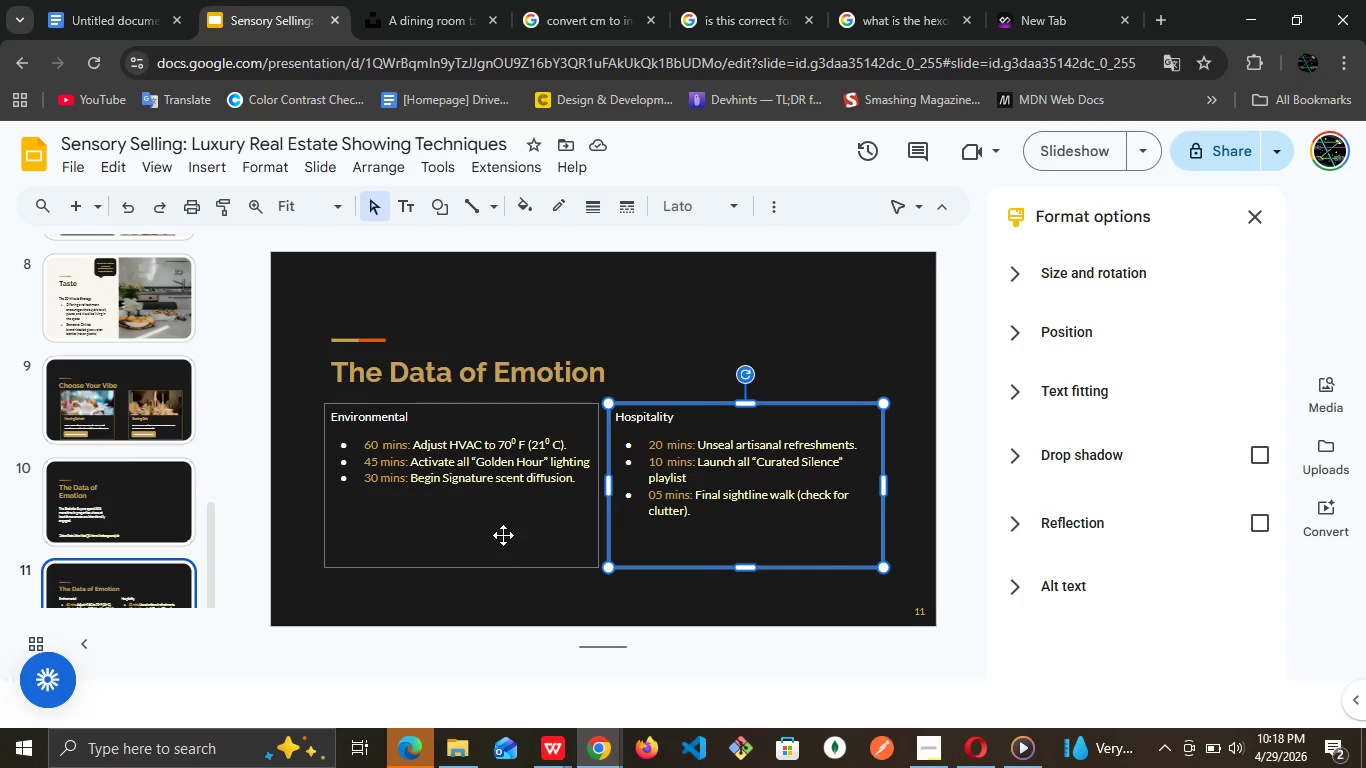 
left_click([503, 535])
 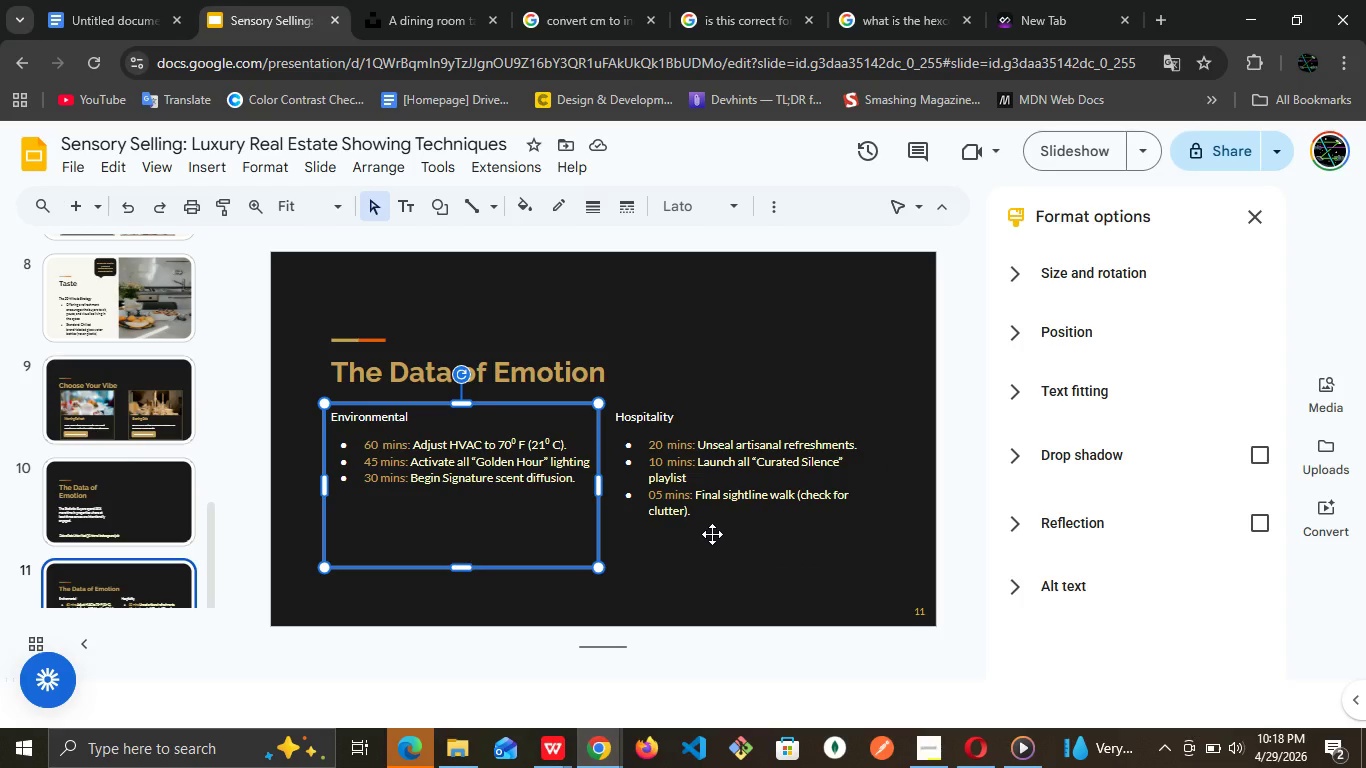 
left_click([712, 534])
 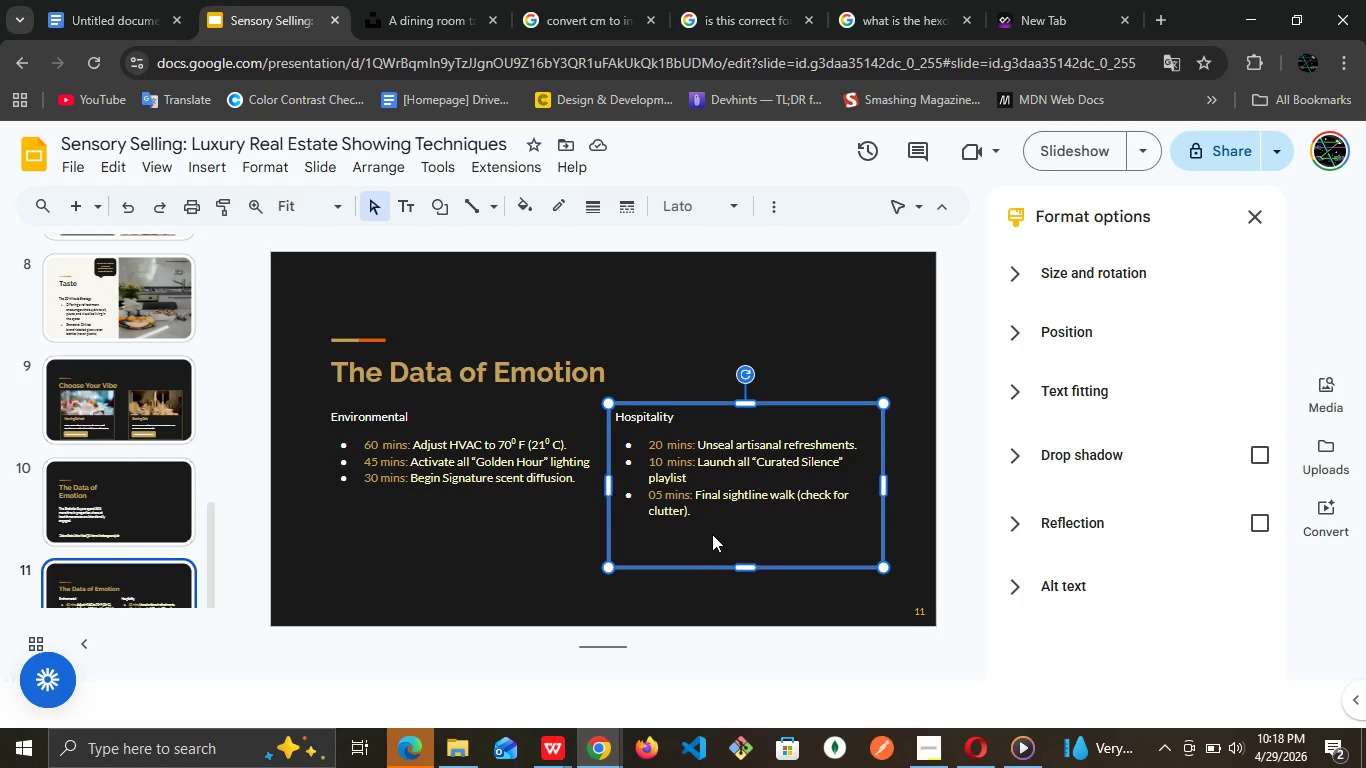 
wait(32.38)
 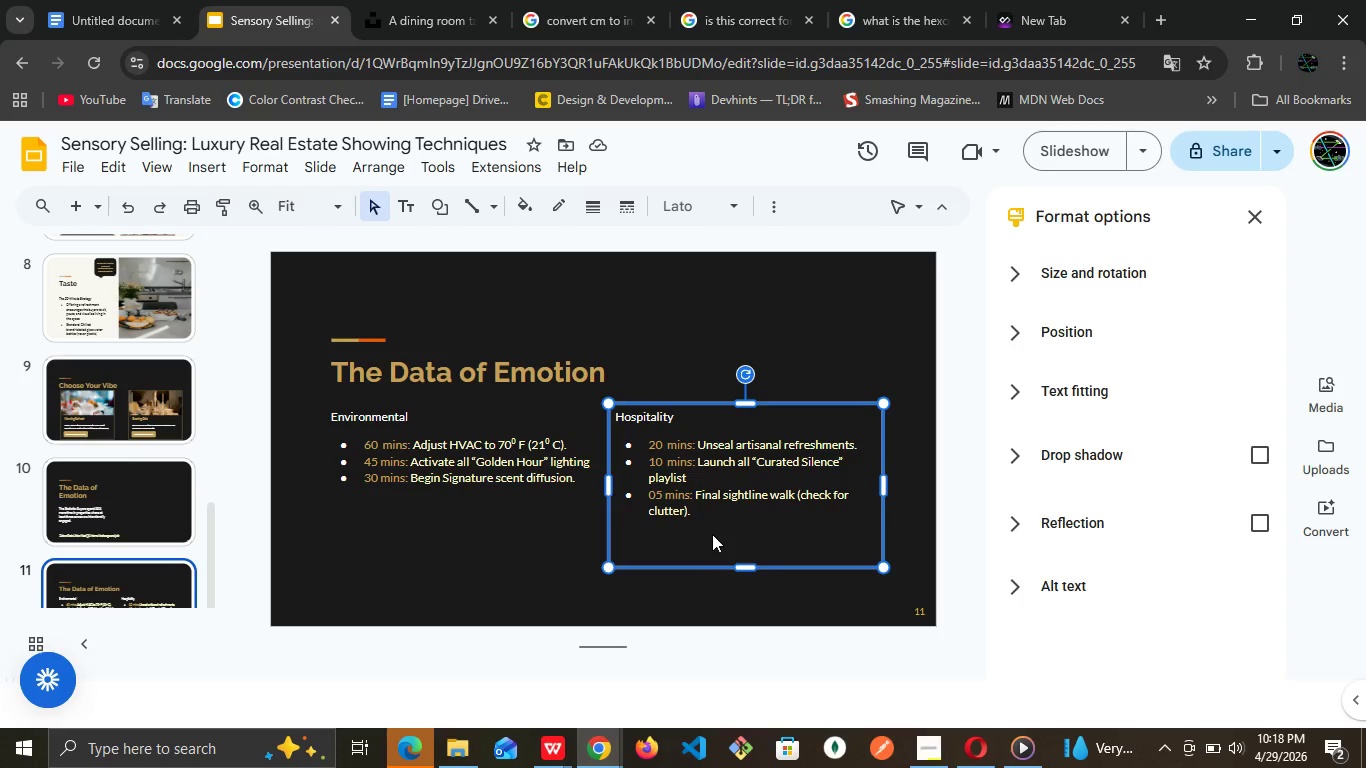 
left_click([708, 516])
 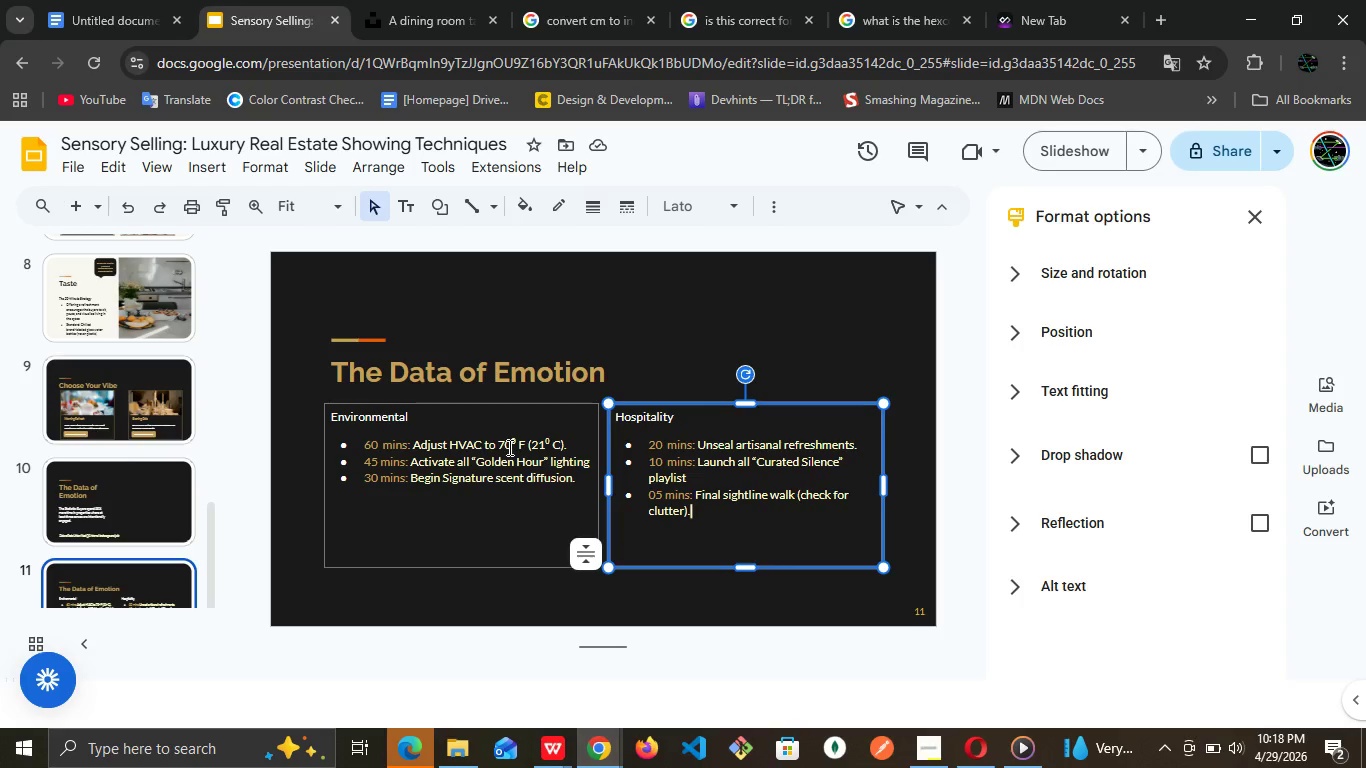 
left_click([508, 447])
 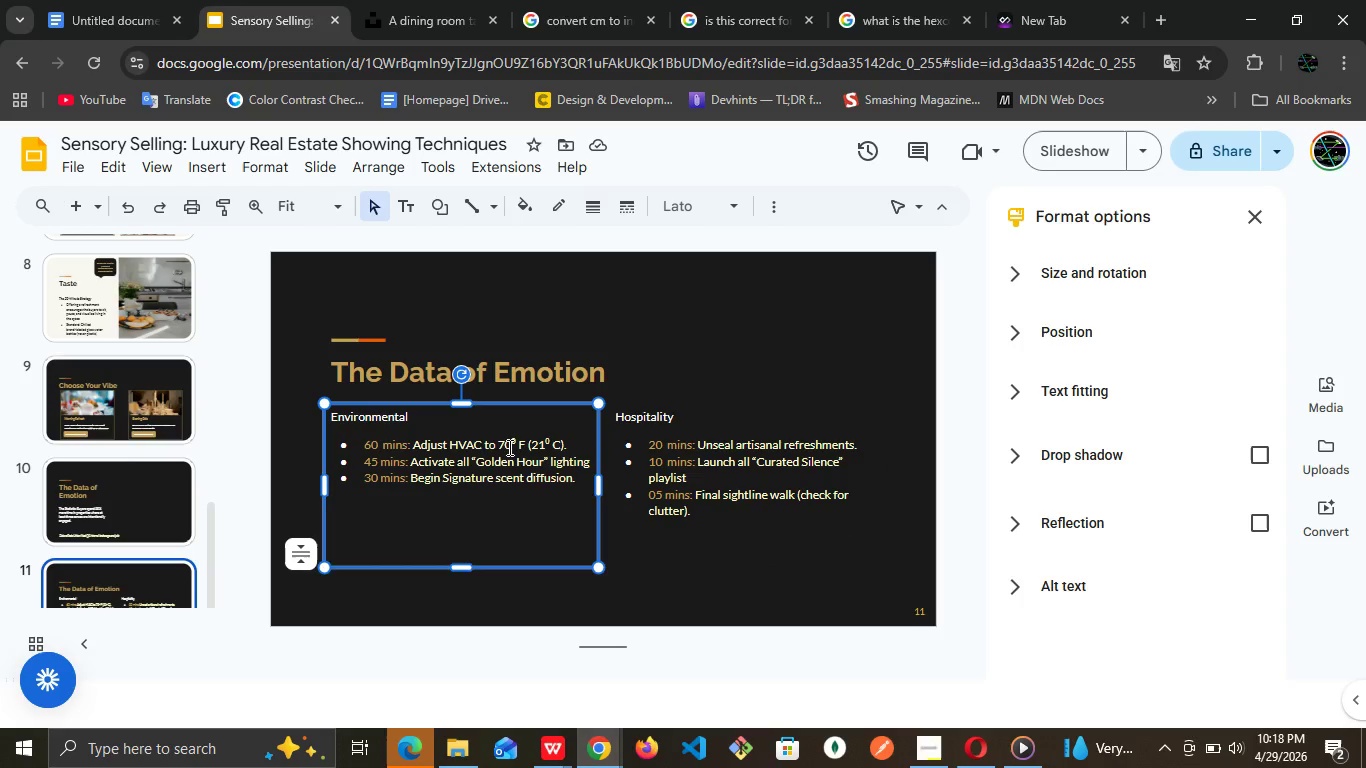 
wait(6.06)
 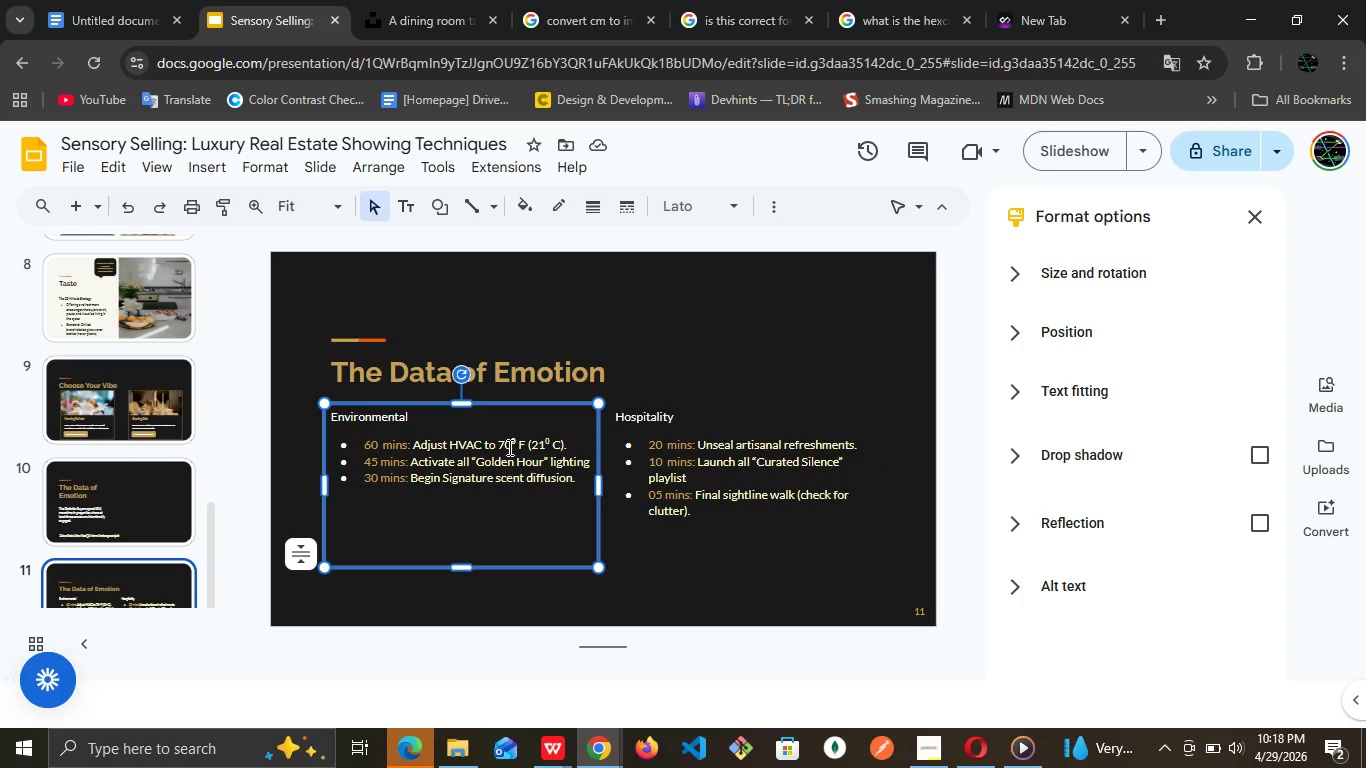 
left_click([648, 364])
 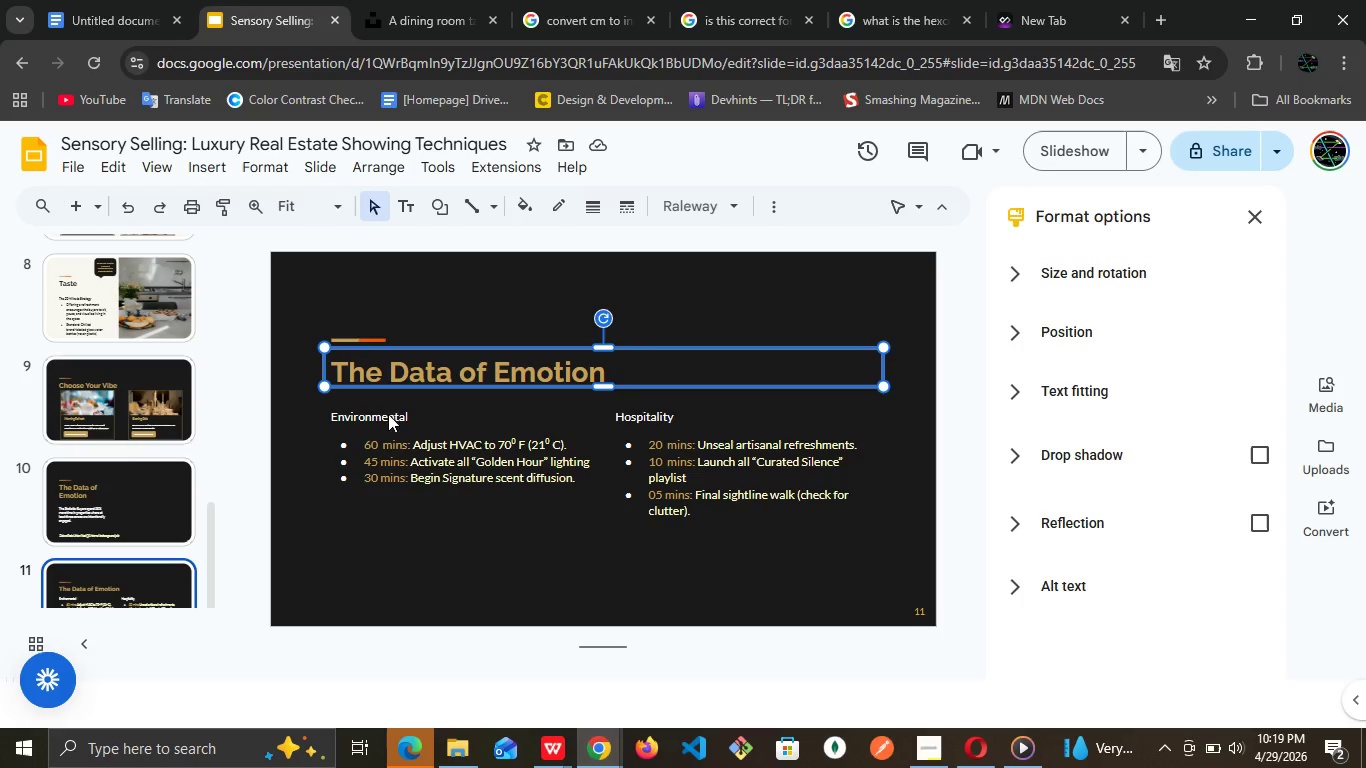 
wait(6.03)
 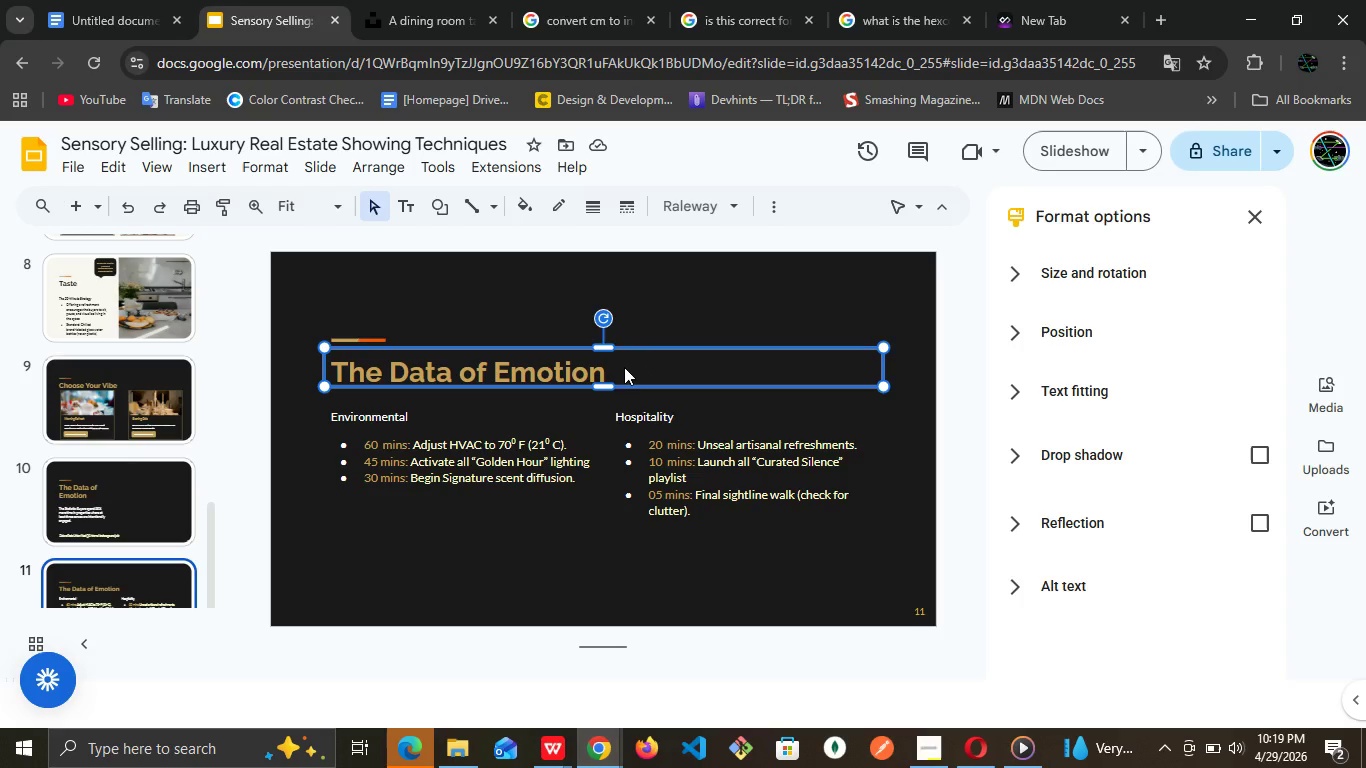 
left_click([86, 564])
 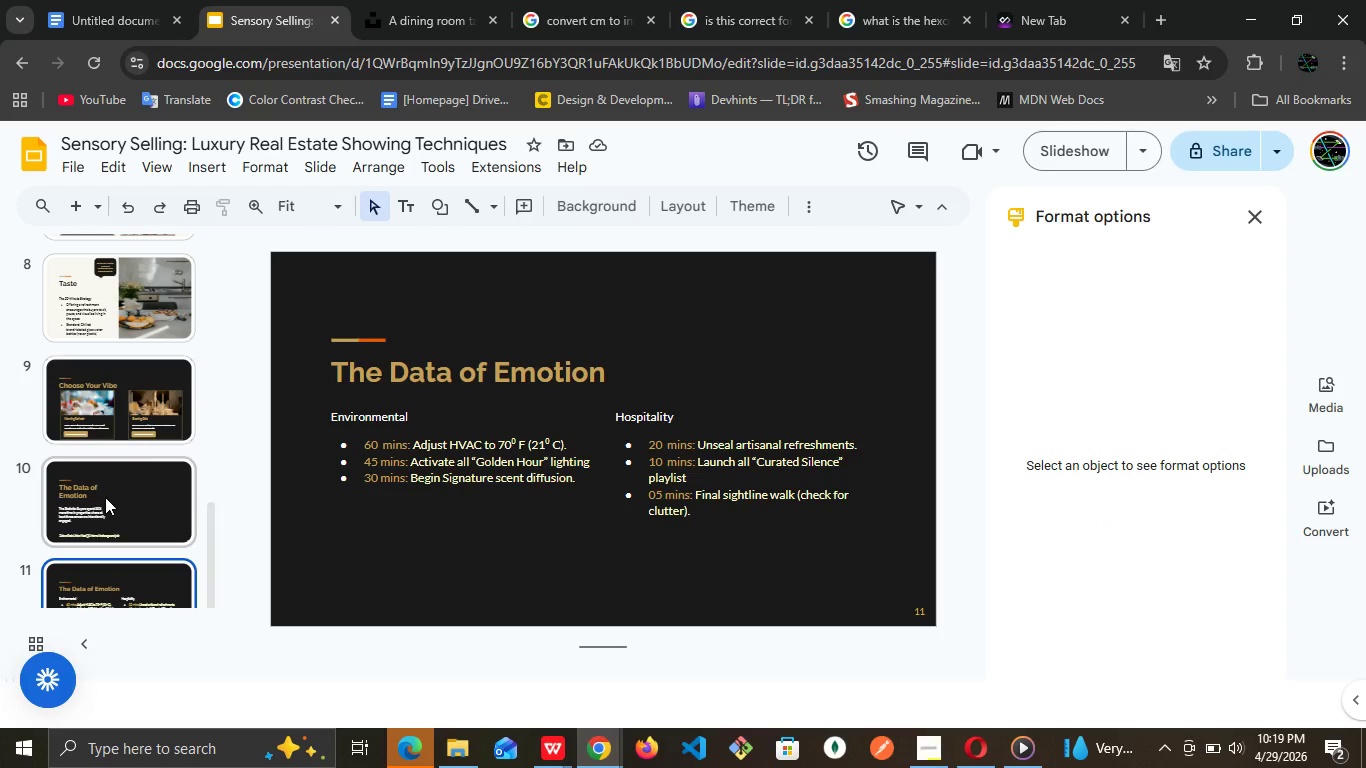 
scroll: coordinate [105, 497], scroll_direction: down, amount: 3.0
 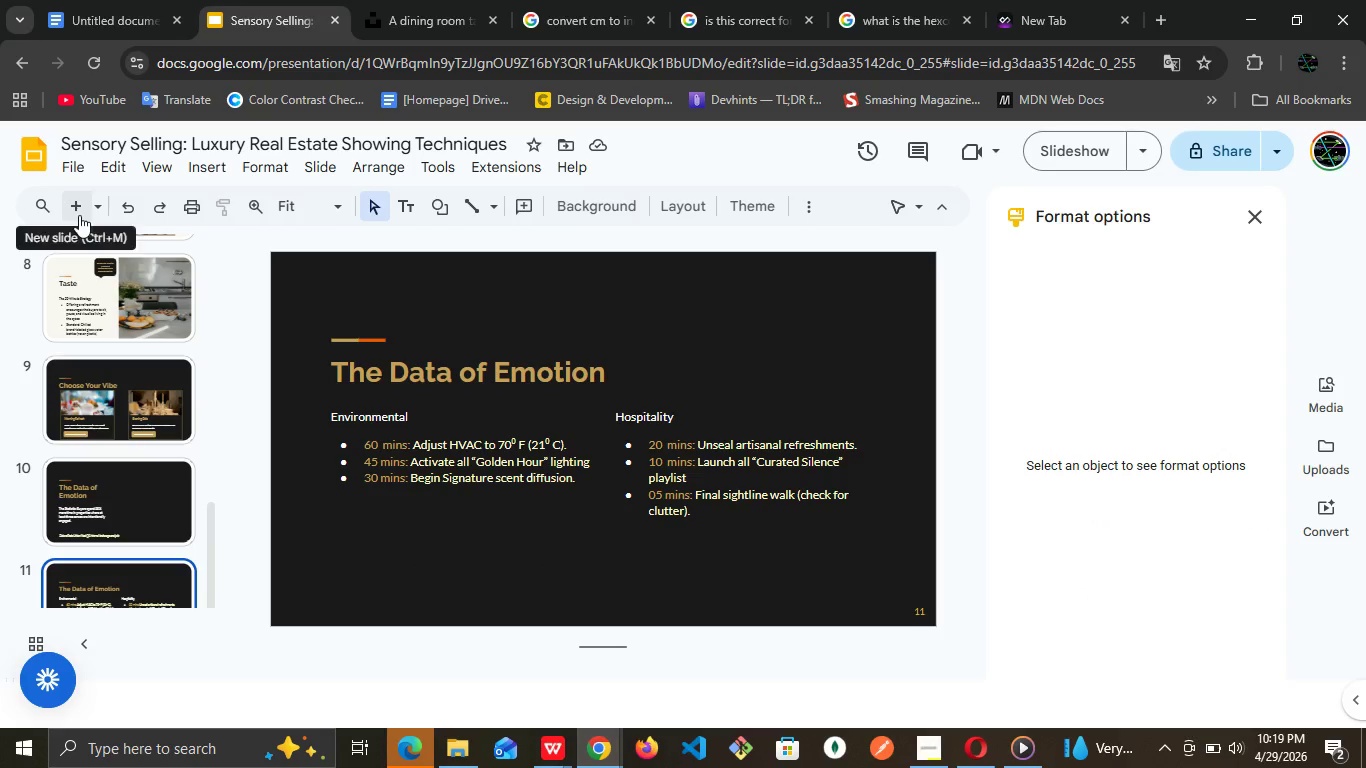 
left_click([79, 215])
 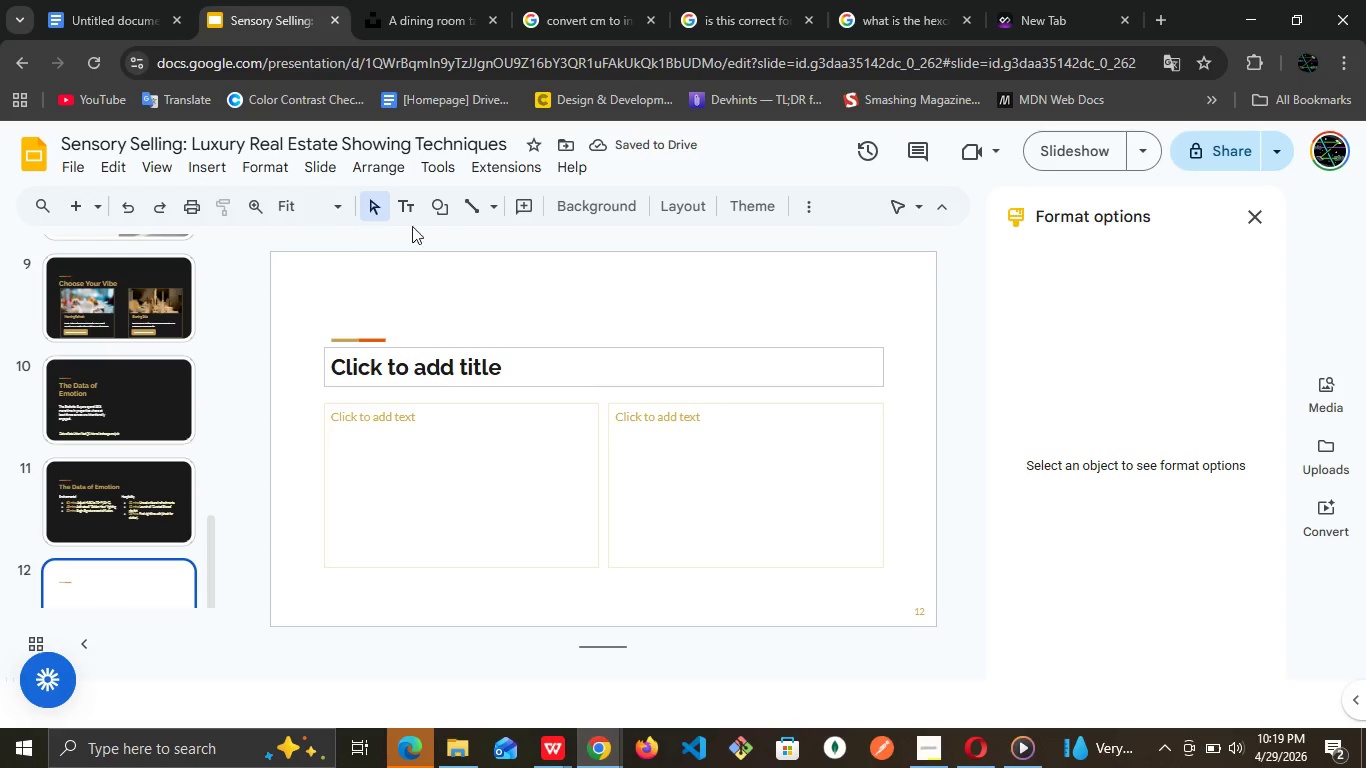 
wait(7.24)
 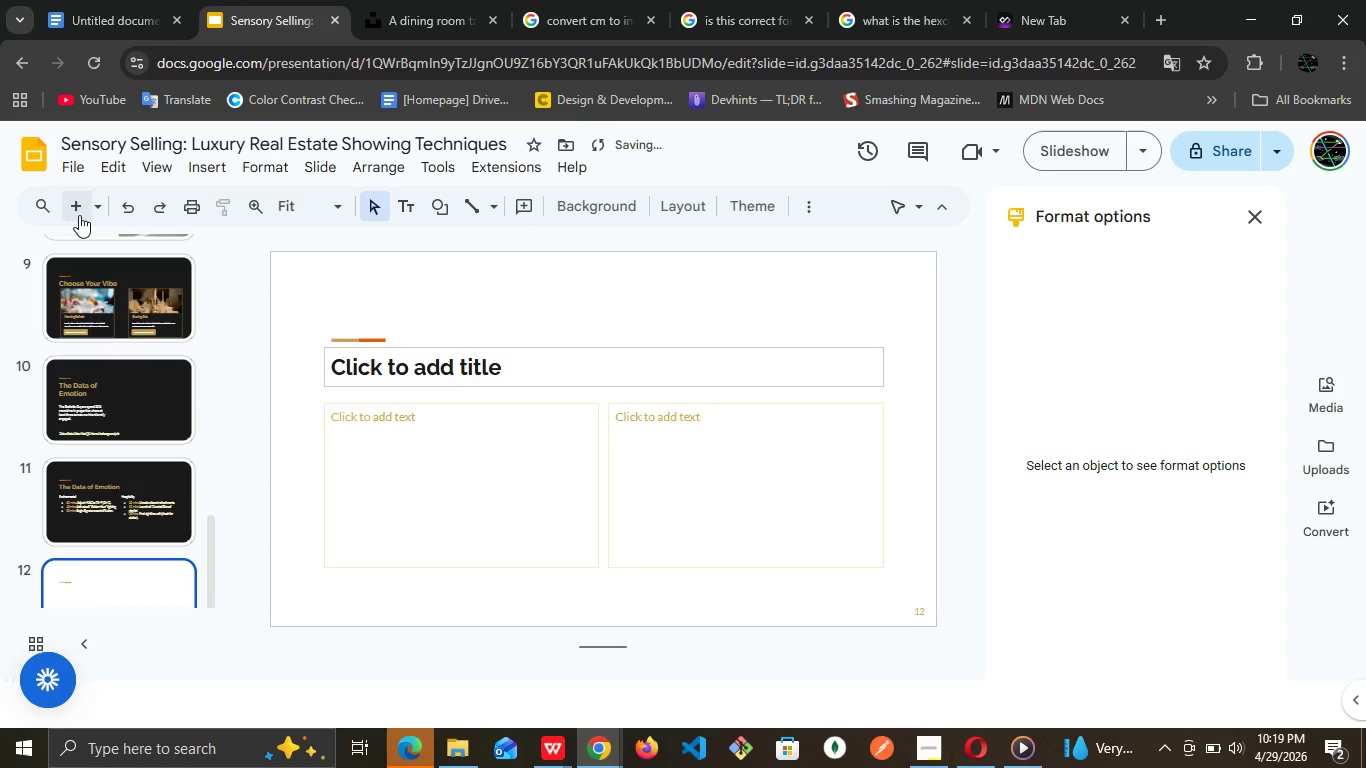 
mouse_move([626, 368])
 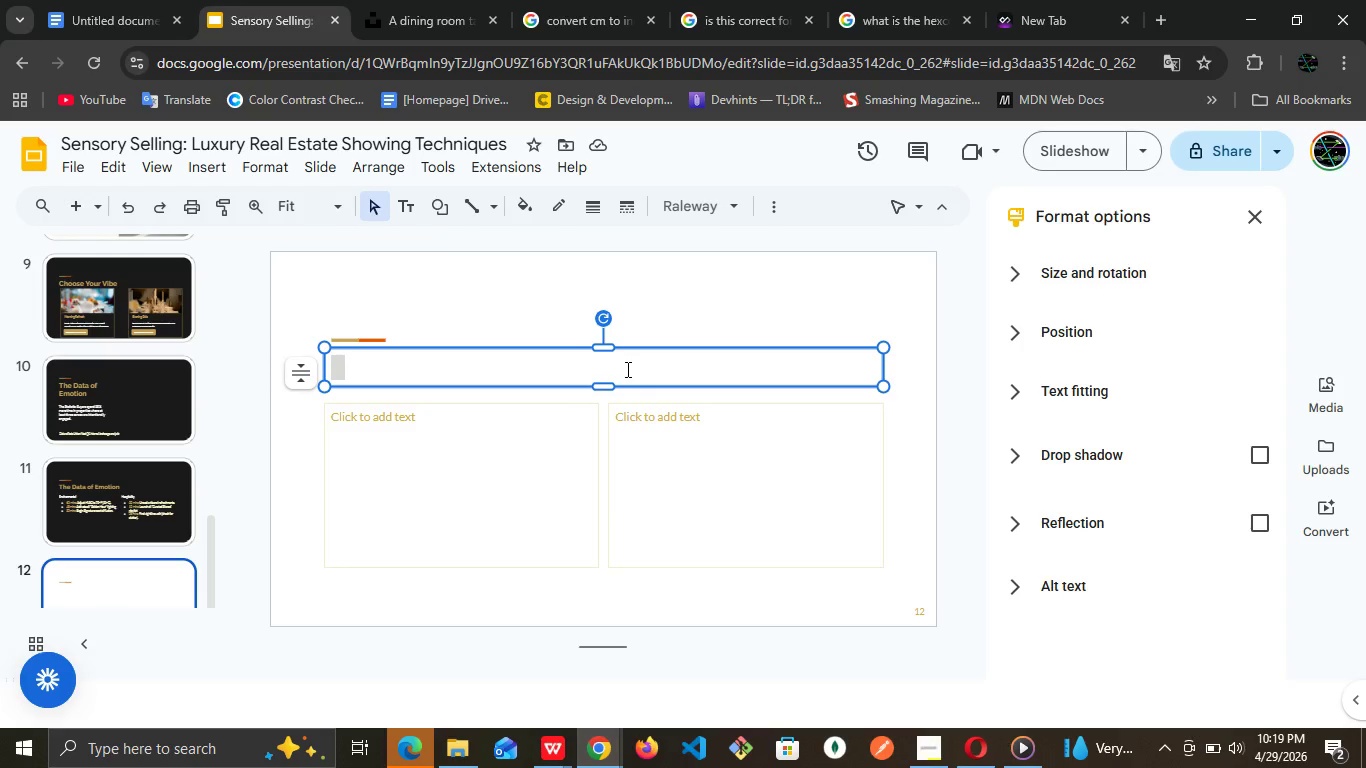 
left_click([626, 369])
 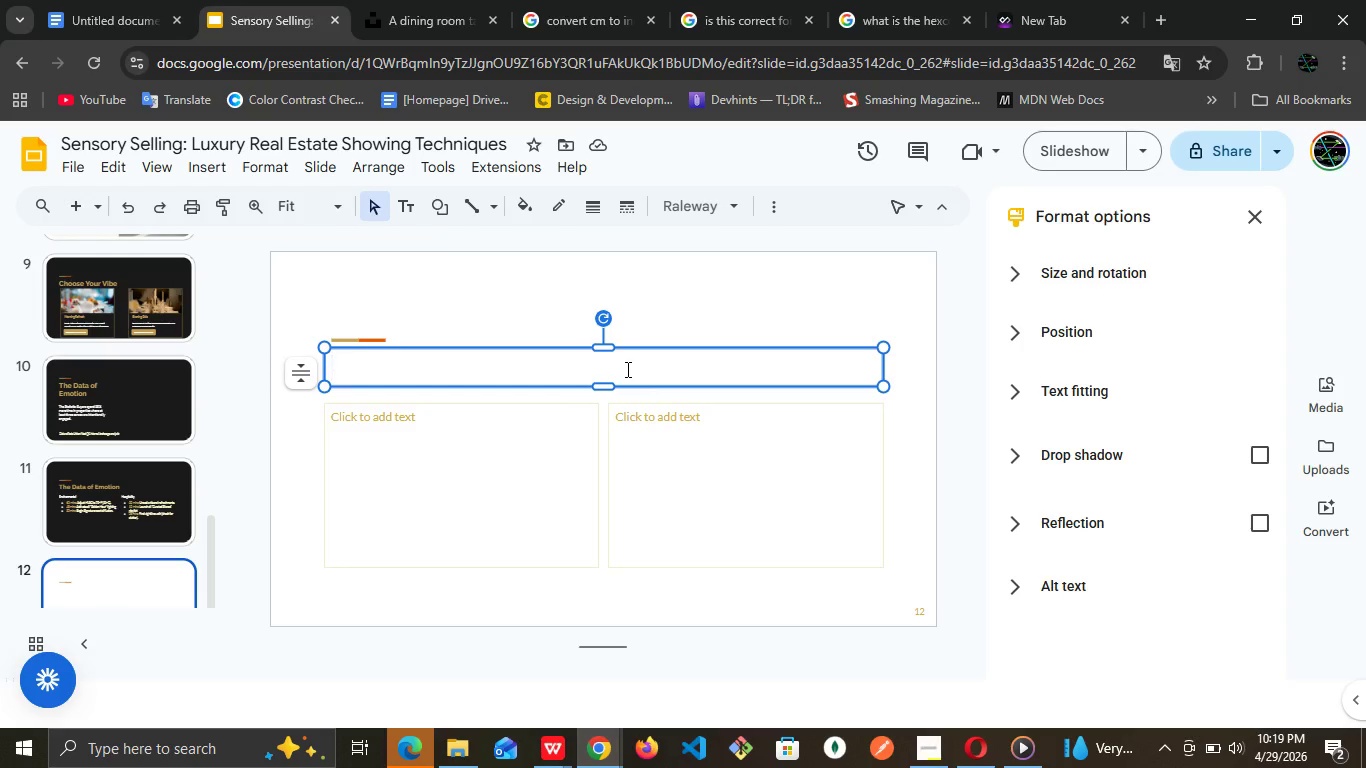 
key(CapsLock)
 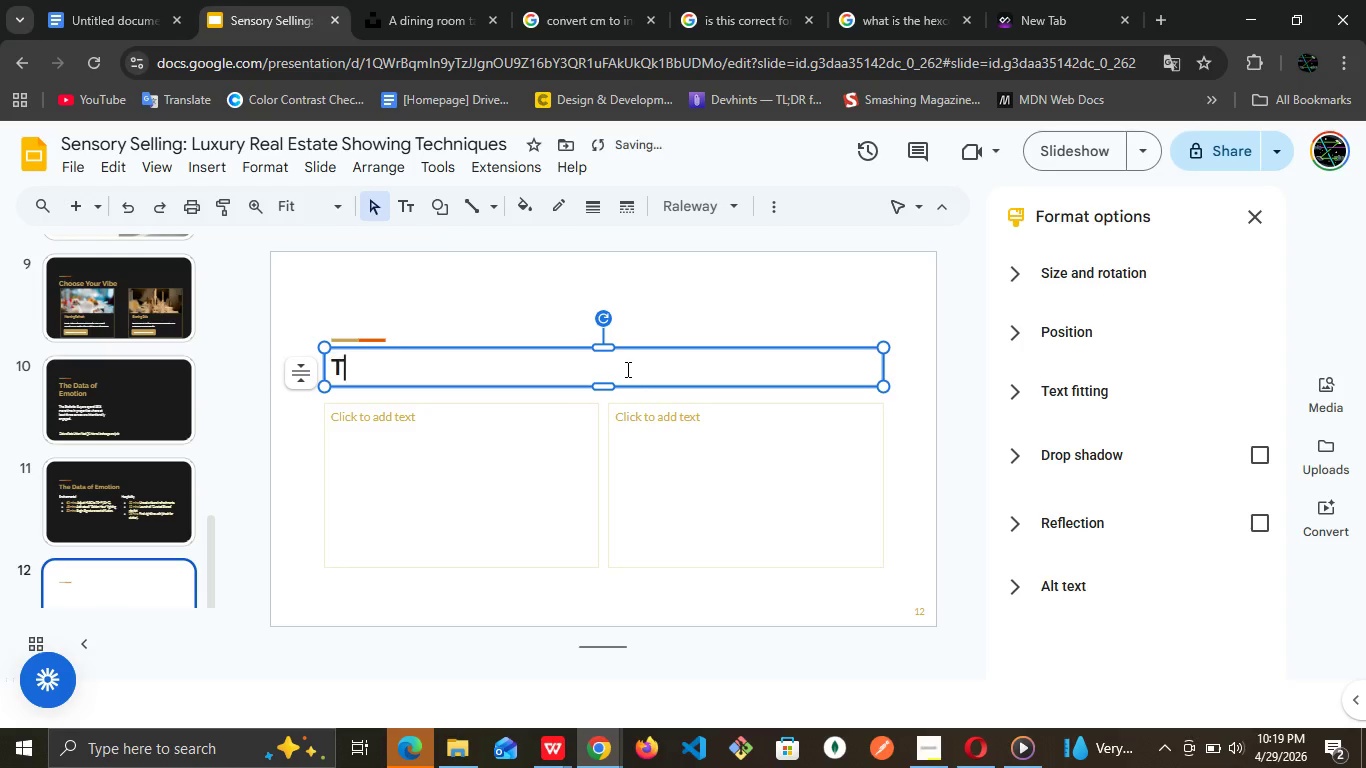 
key(T)
 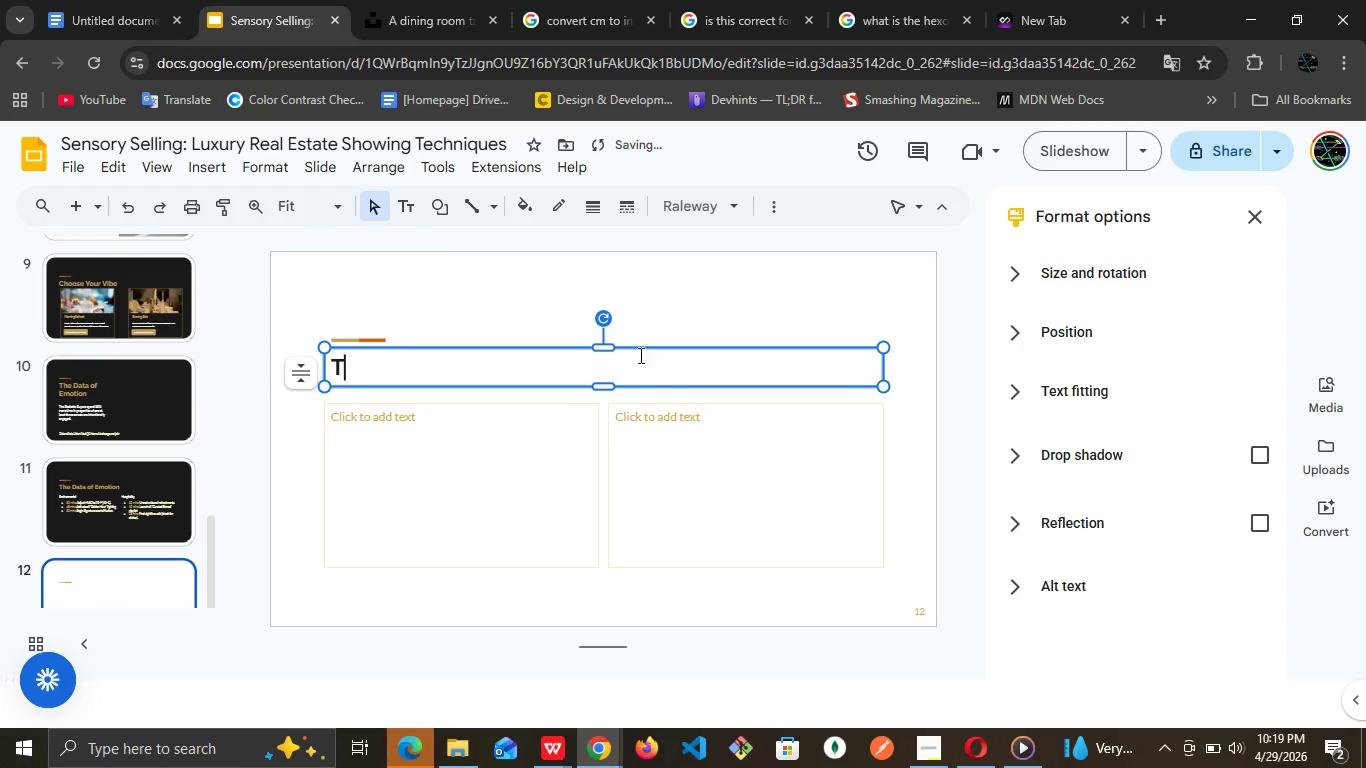 
key(CapsLock)
 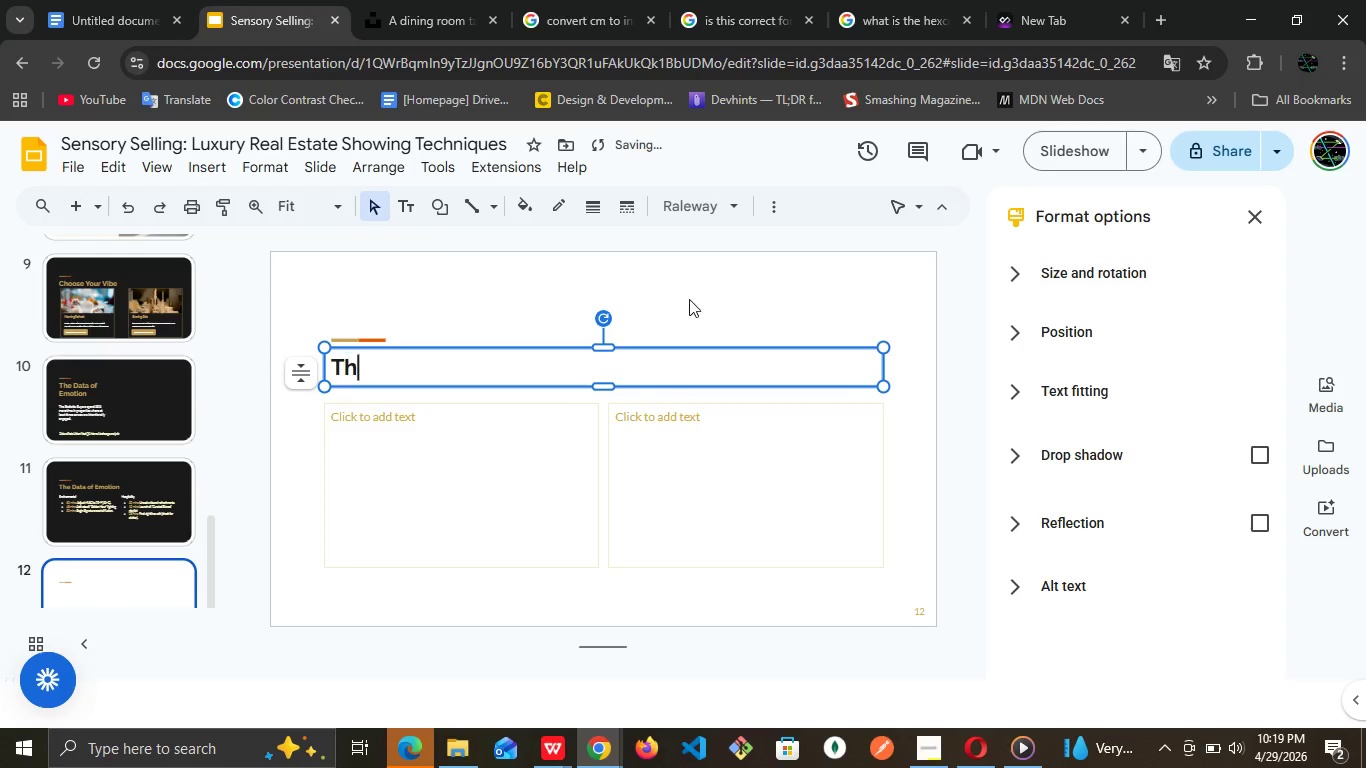 
type(hhe)
key(Backspace)
key(Backspace)
type(e Pre-Showing Checklist)
 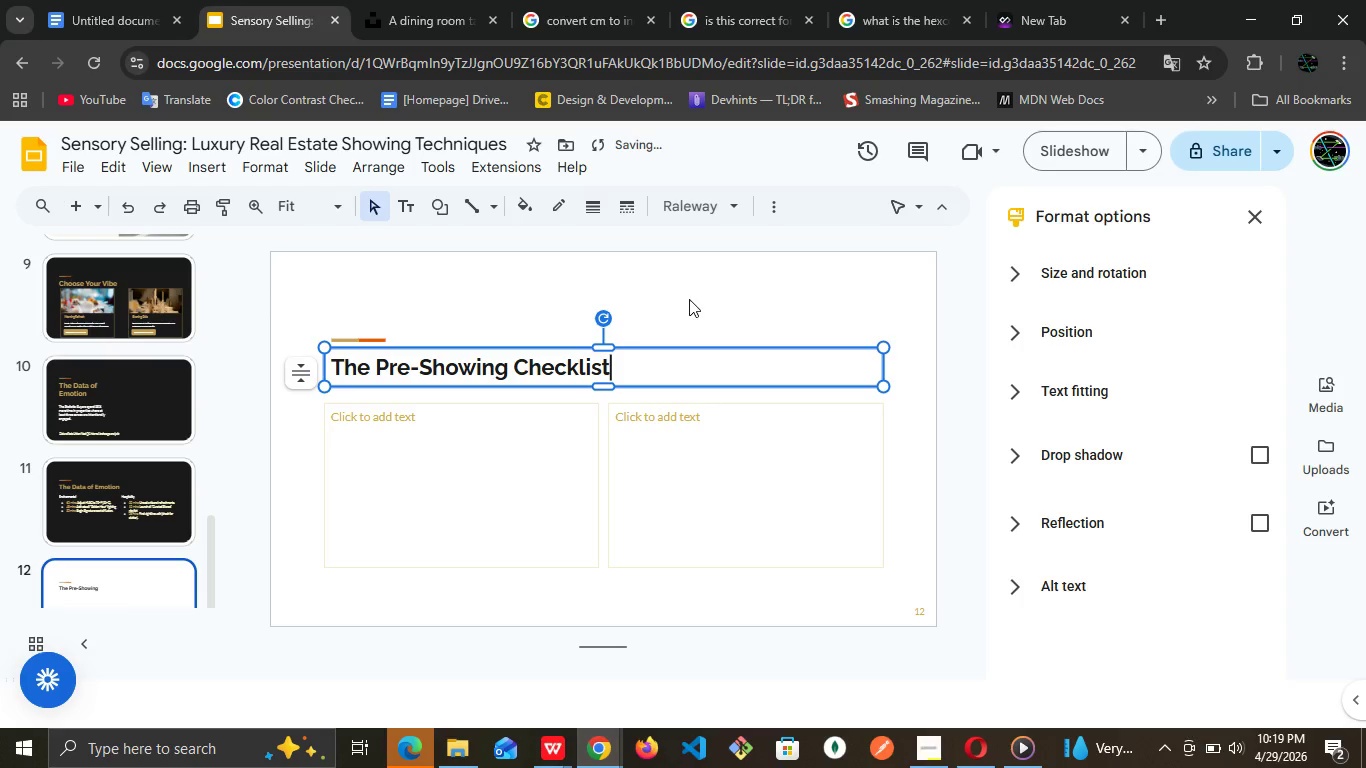 
key(Control+ControlLeft)
 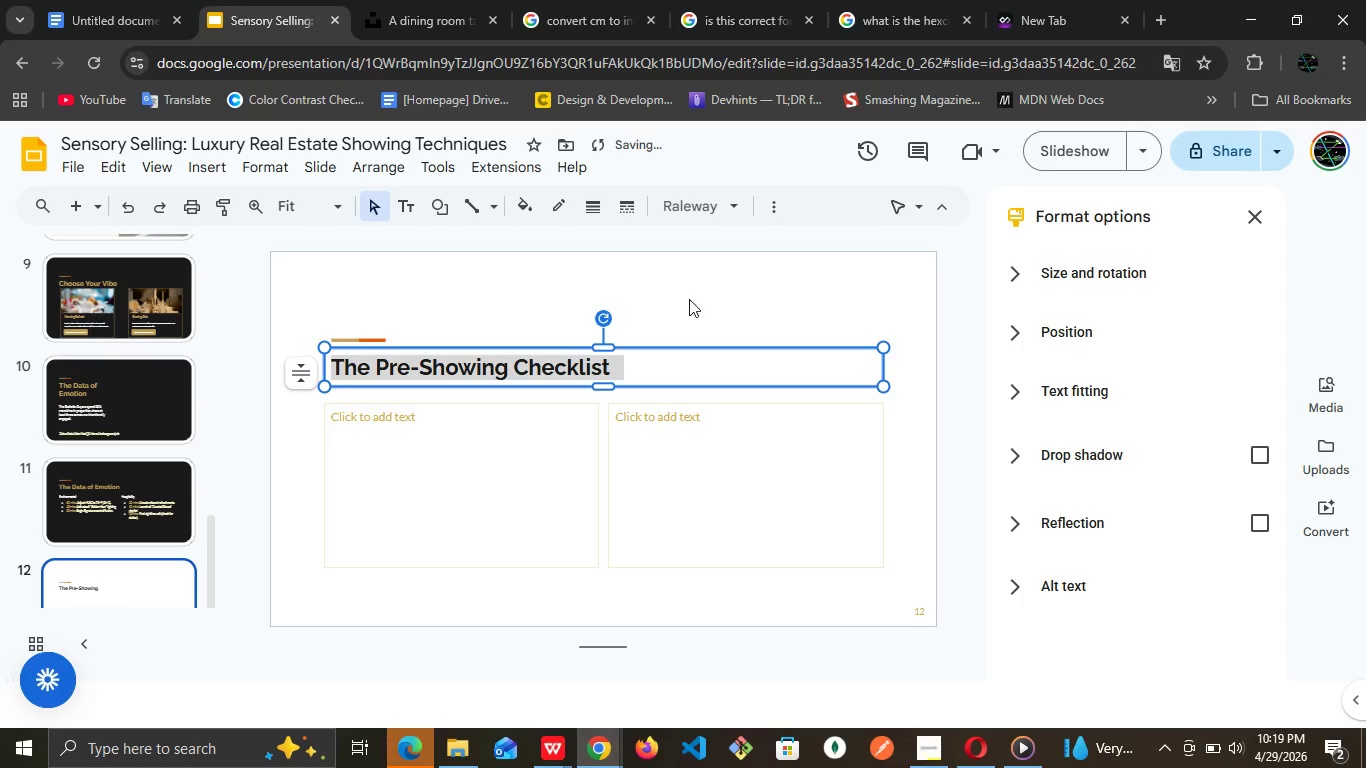 
key(Control+A)
 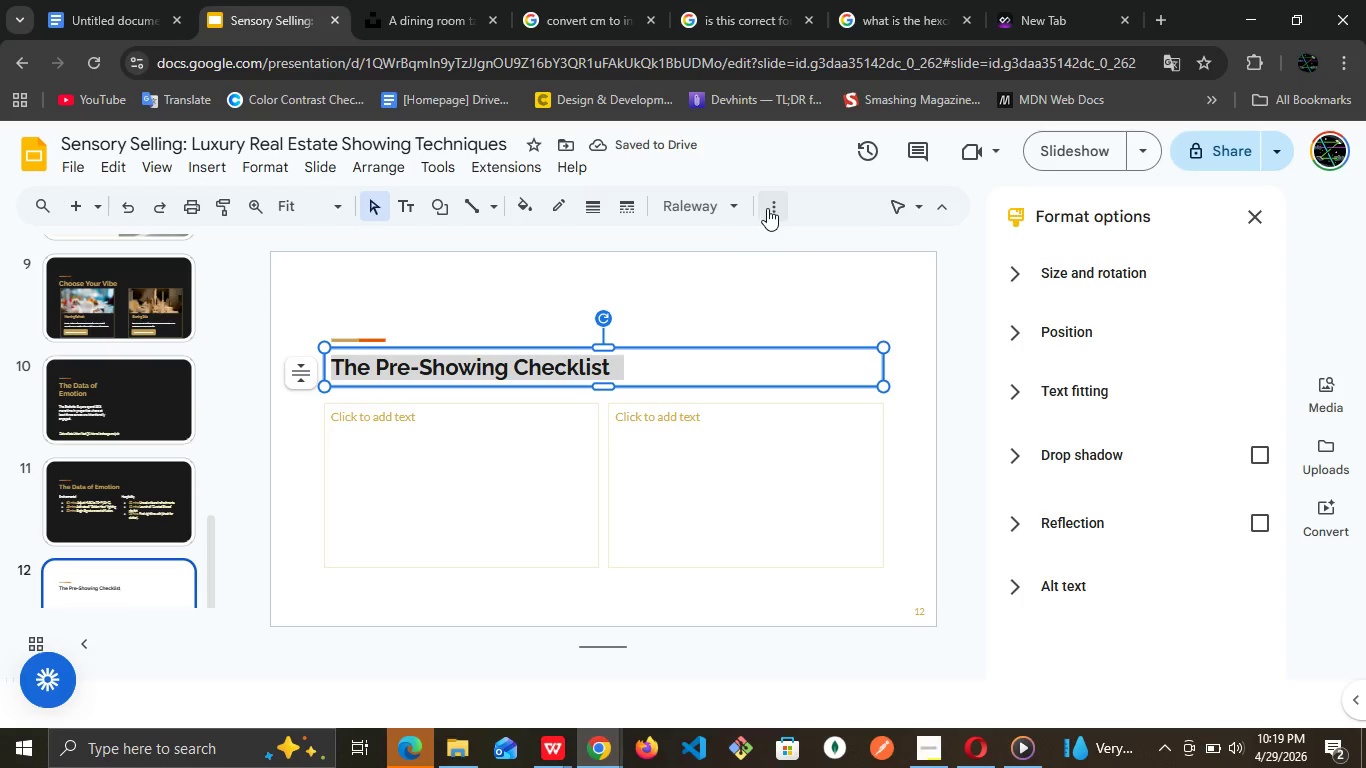 
left_click([733, 208])
 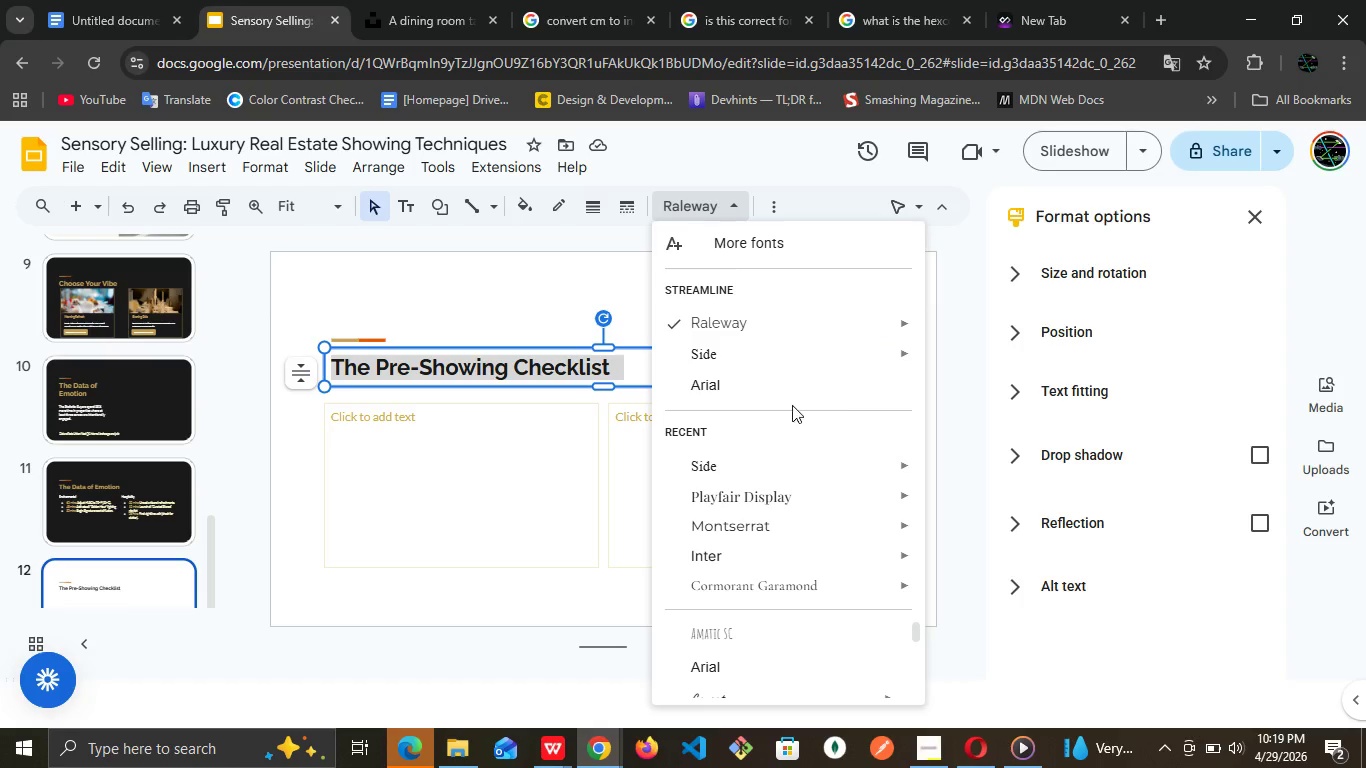 
mouse_move([872, 490])
 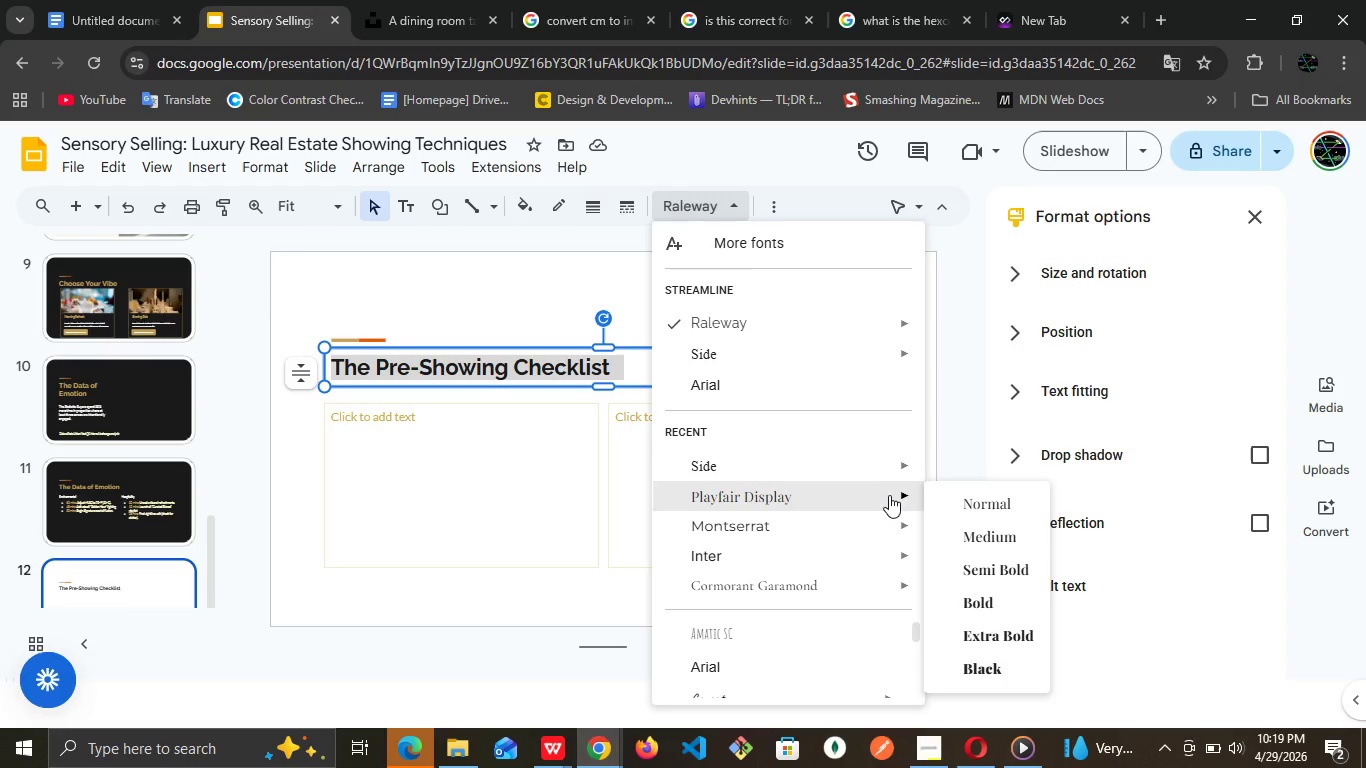 
mouse_move([893, 495])
 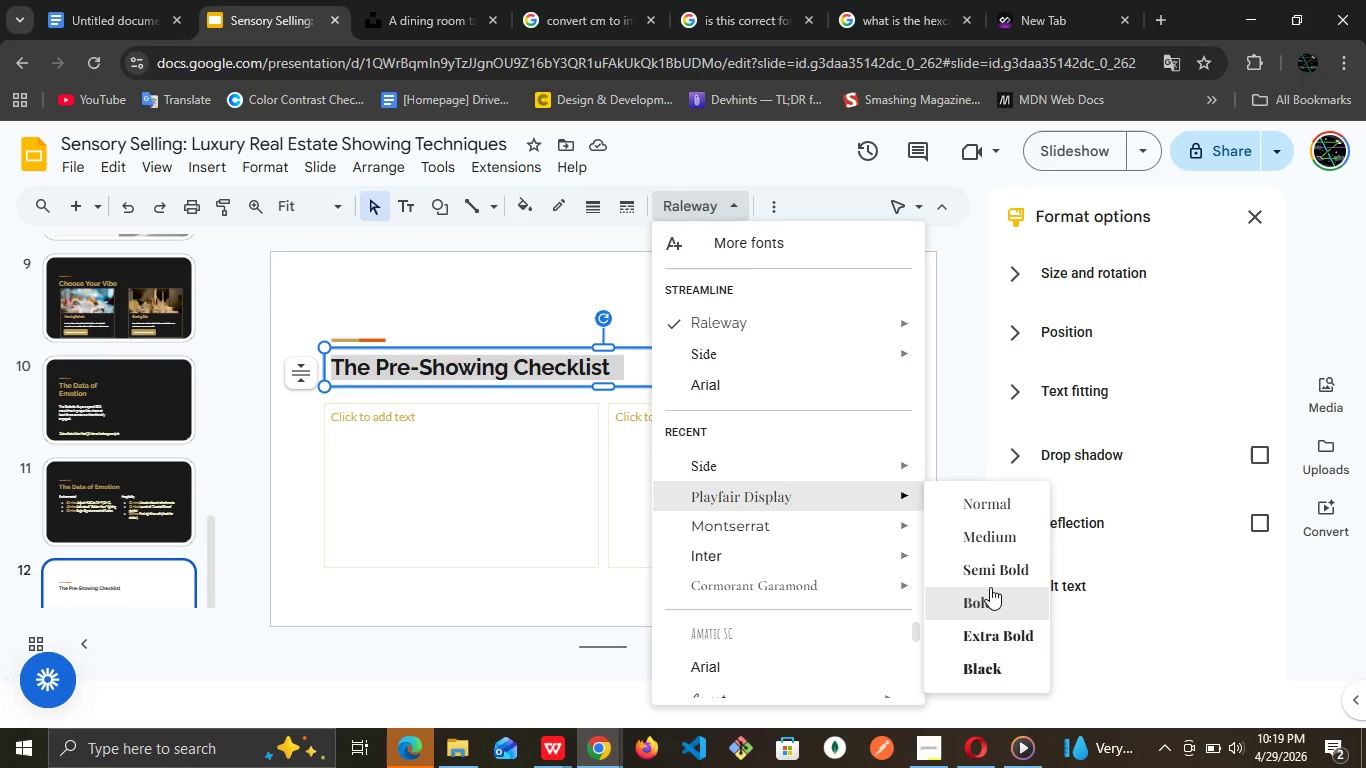 
left_click([990, 587])
 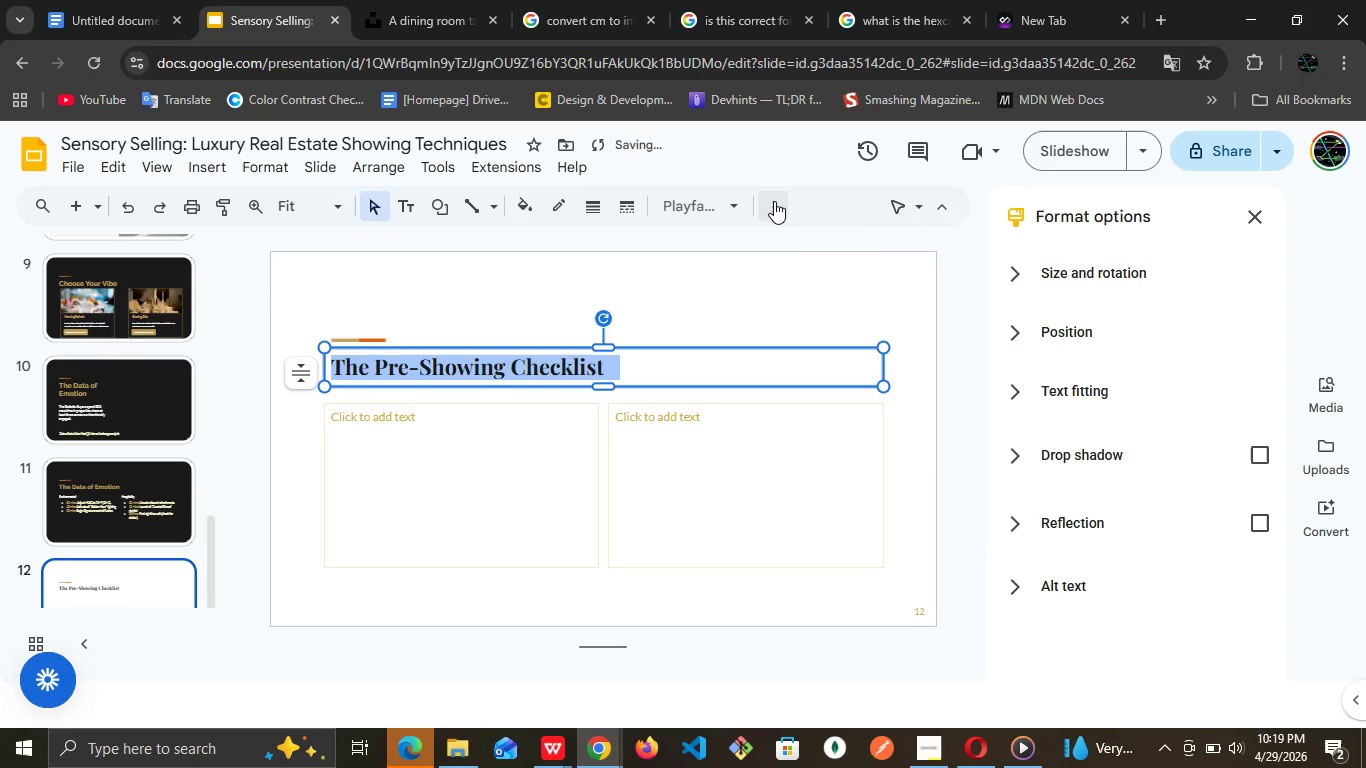 
left_click([774, 201])
 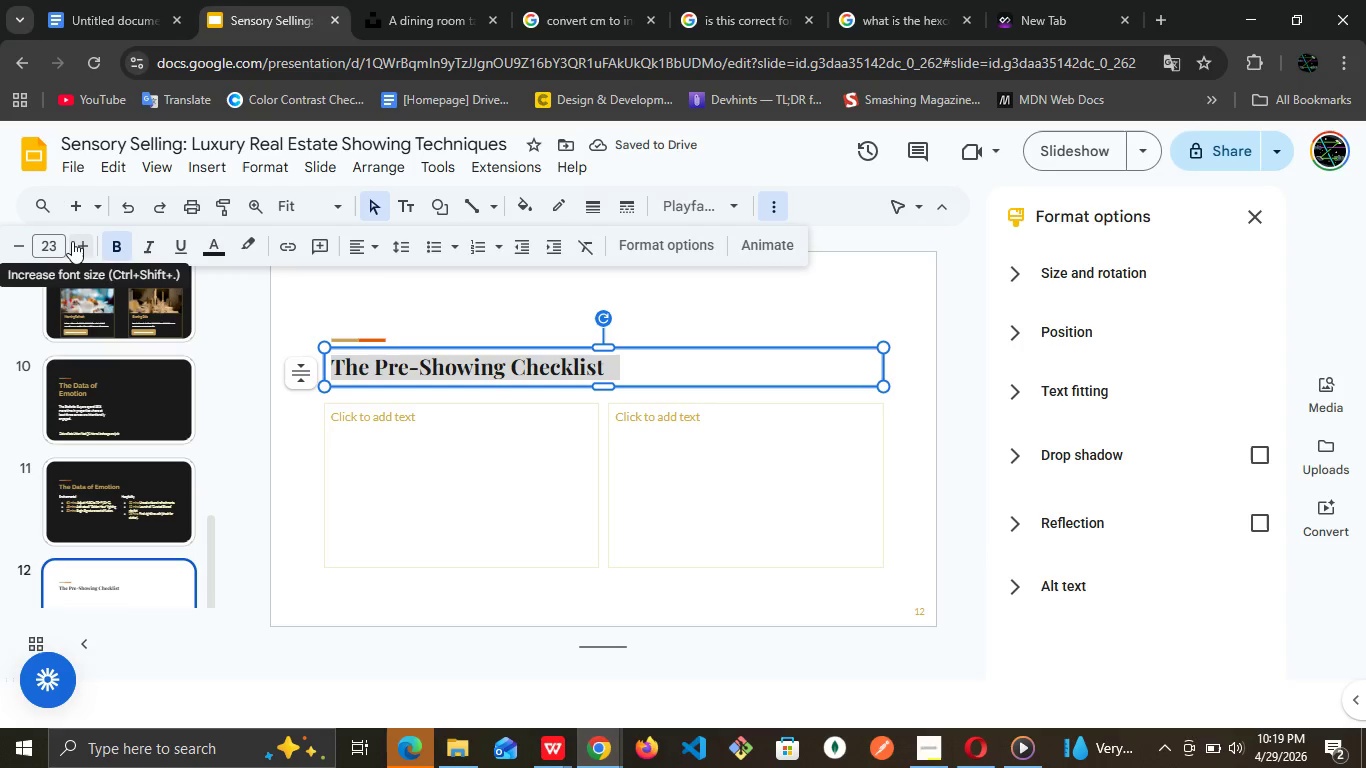 
double_click([72, 241])
 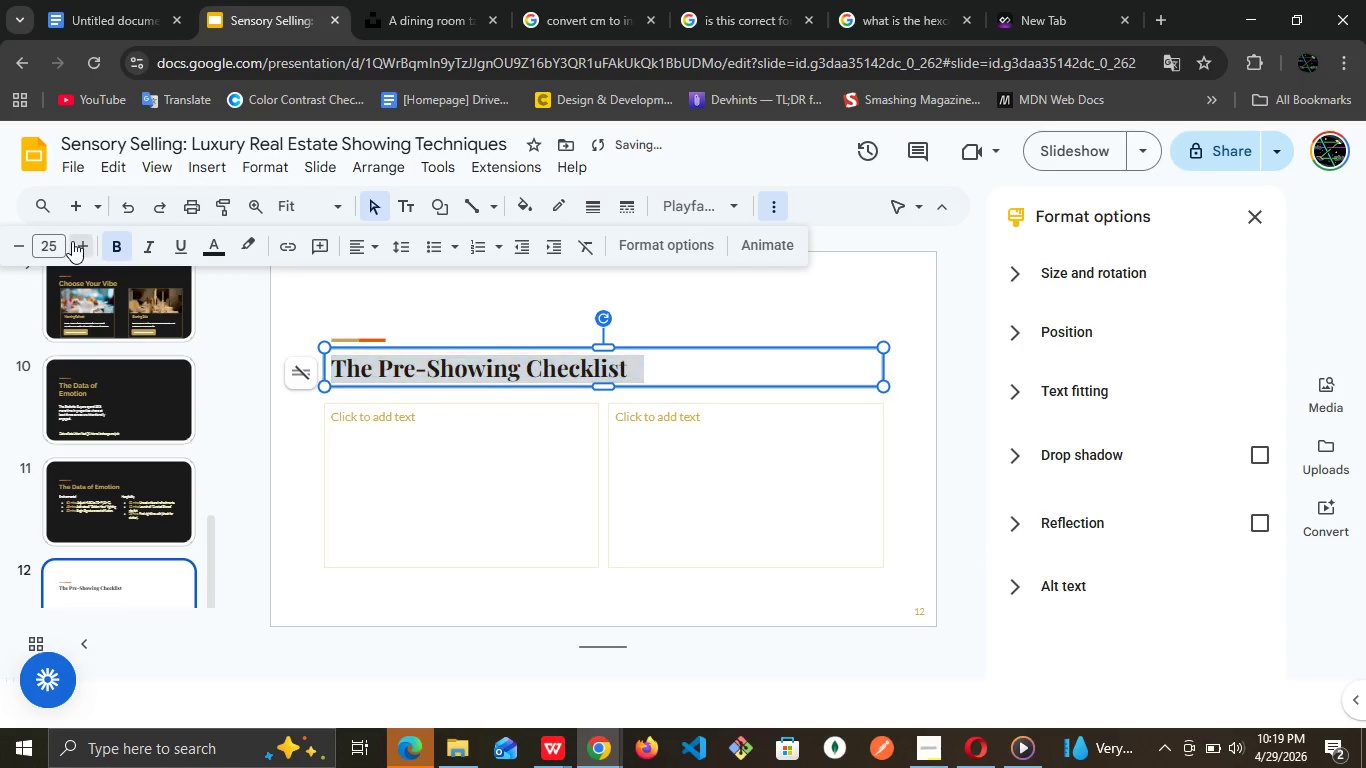 
triple_click([72, 241])
 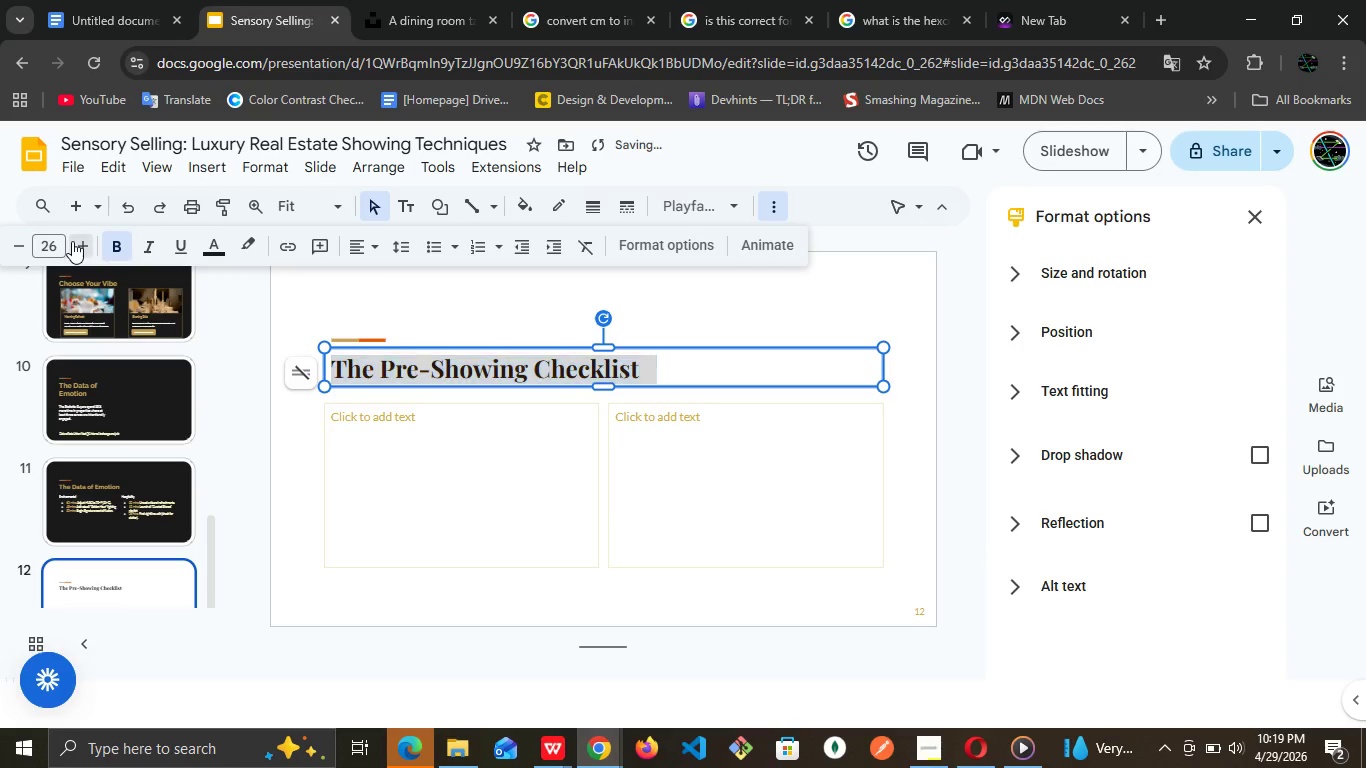 
triple_click([72, 241])
 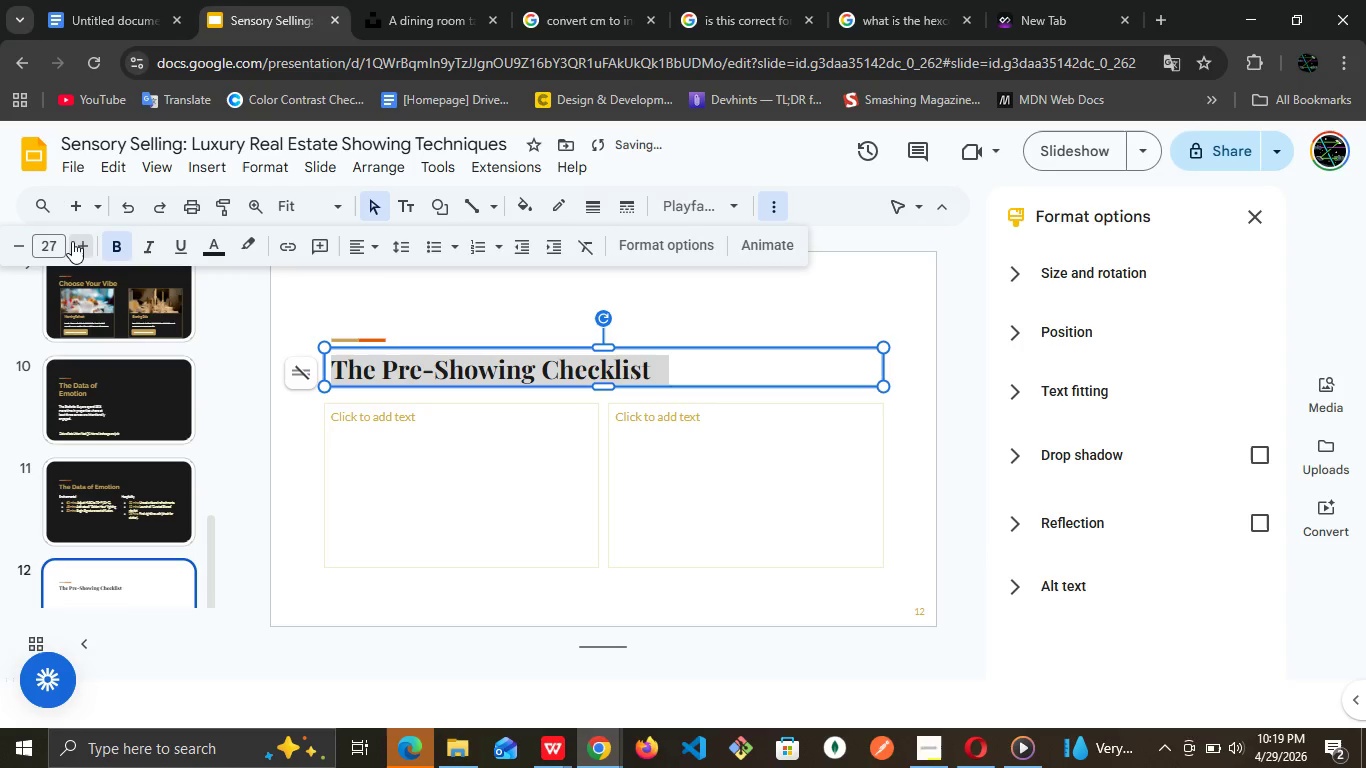 
triple_click([72, 241])
 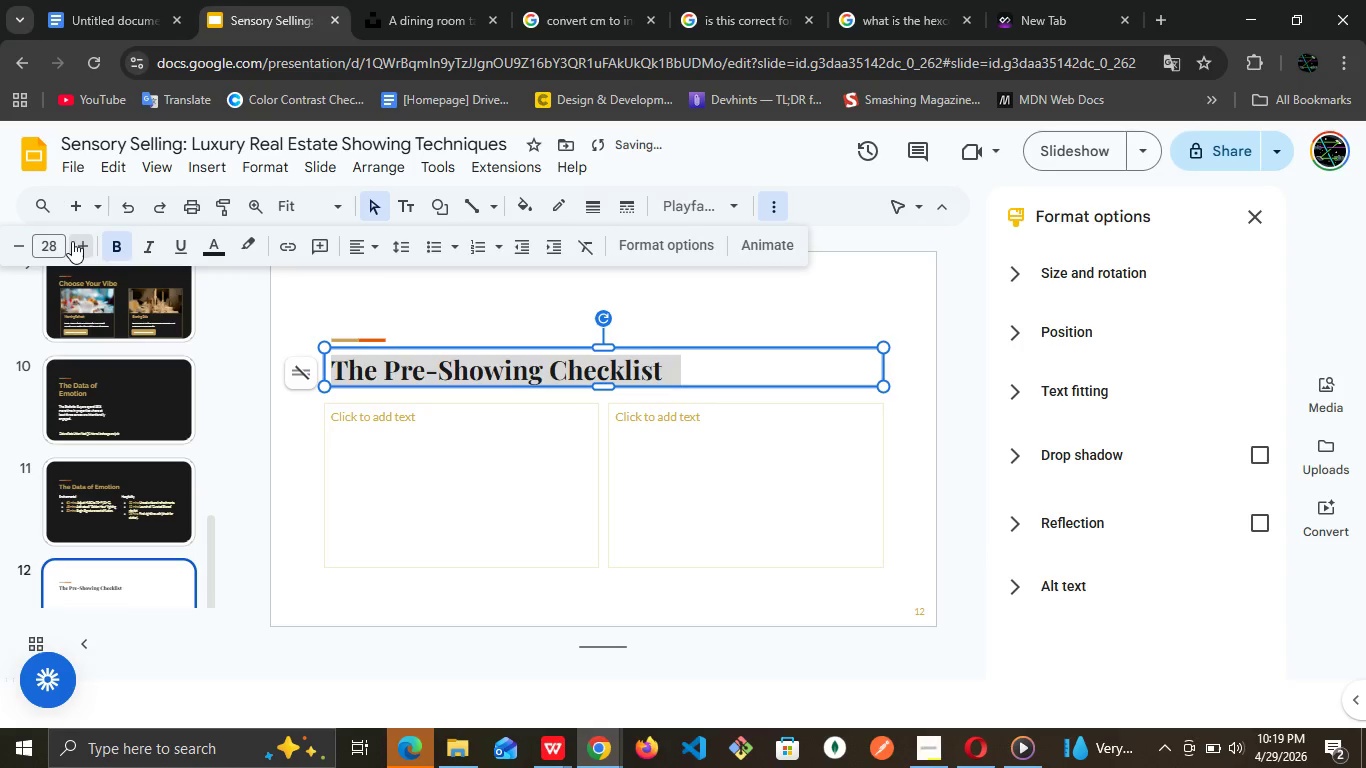 
triple_click([72, 241])
 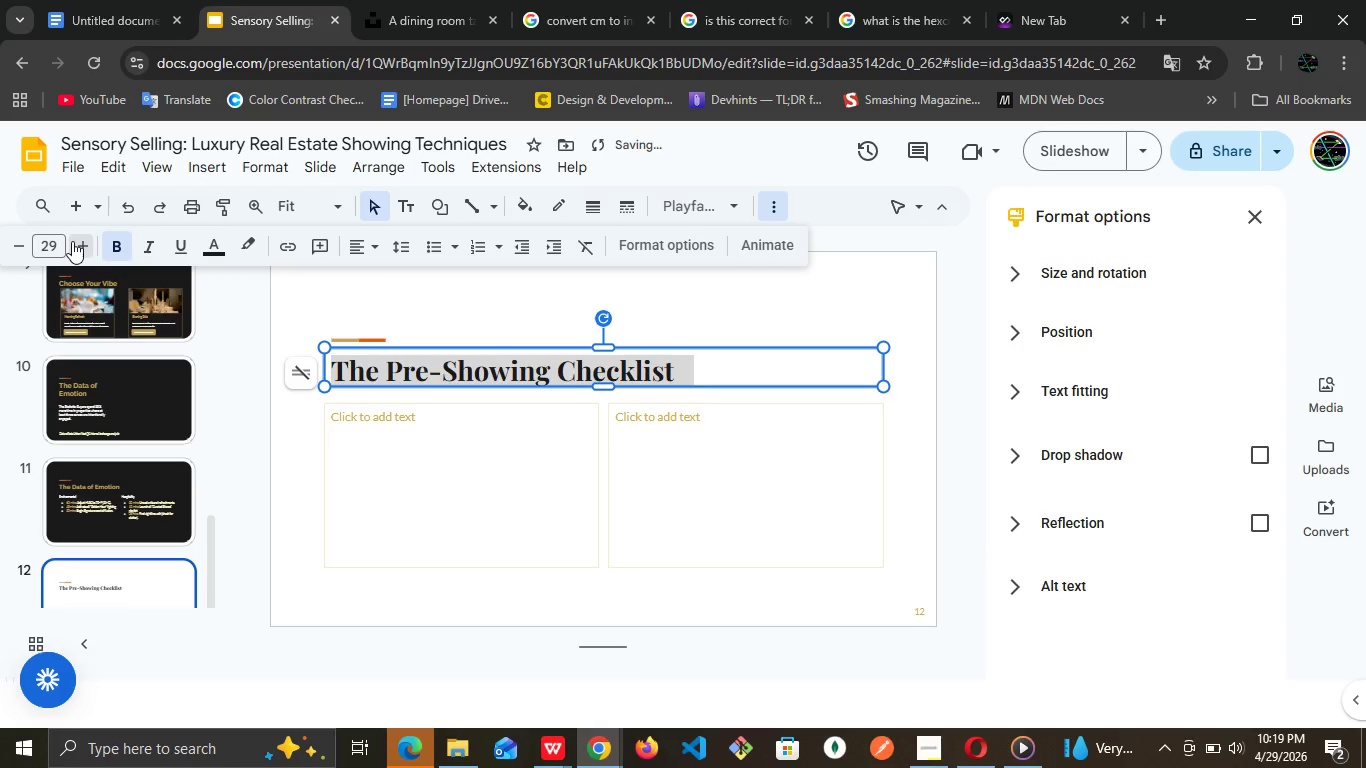 
triple_click([72, 241])
 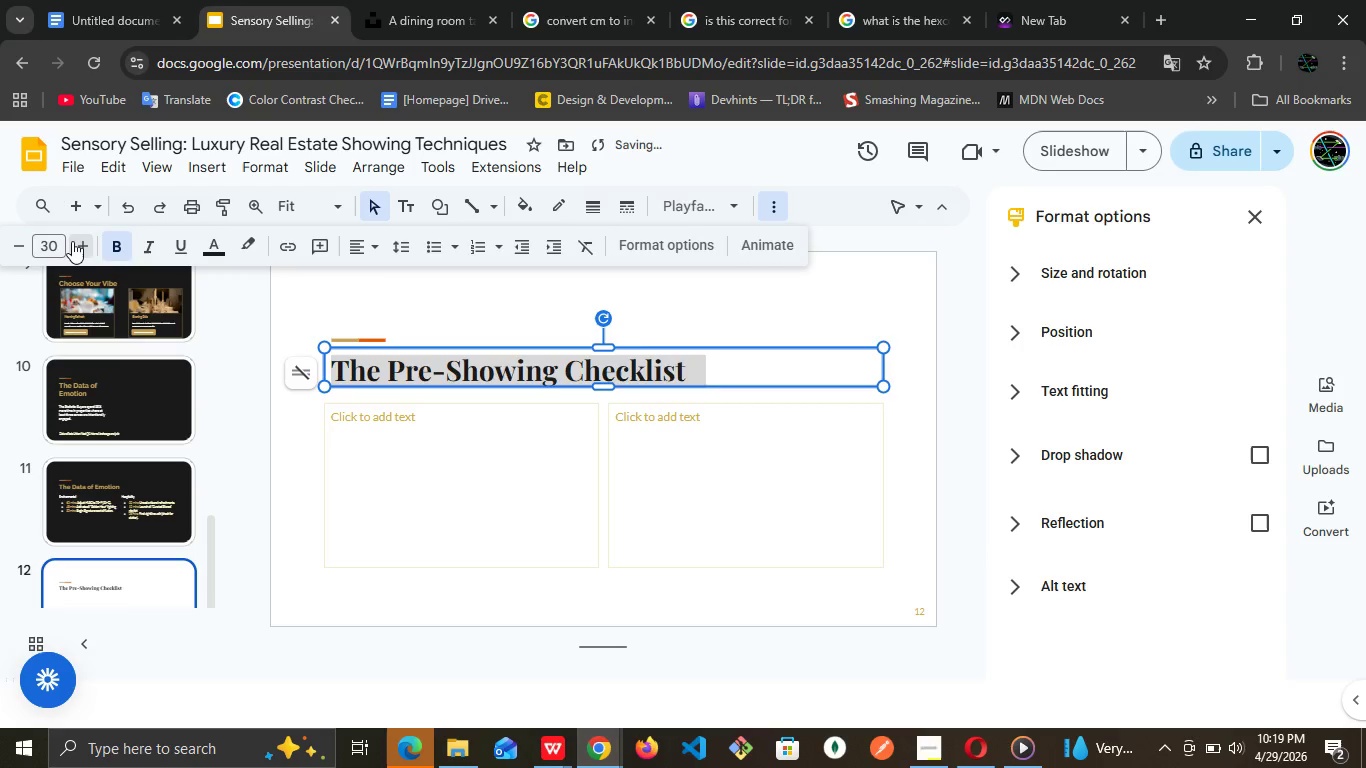 
triple_click([72, 241])
 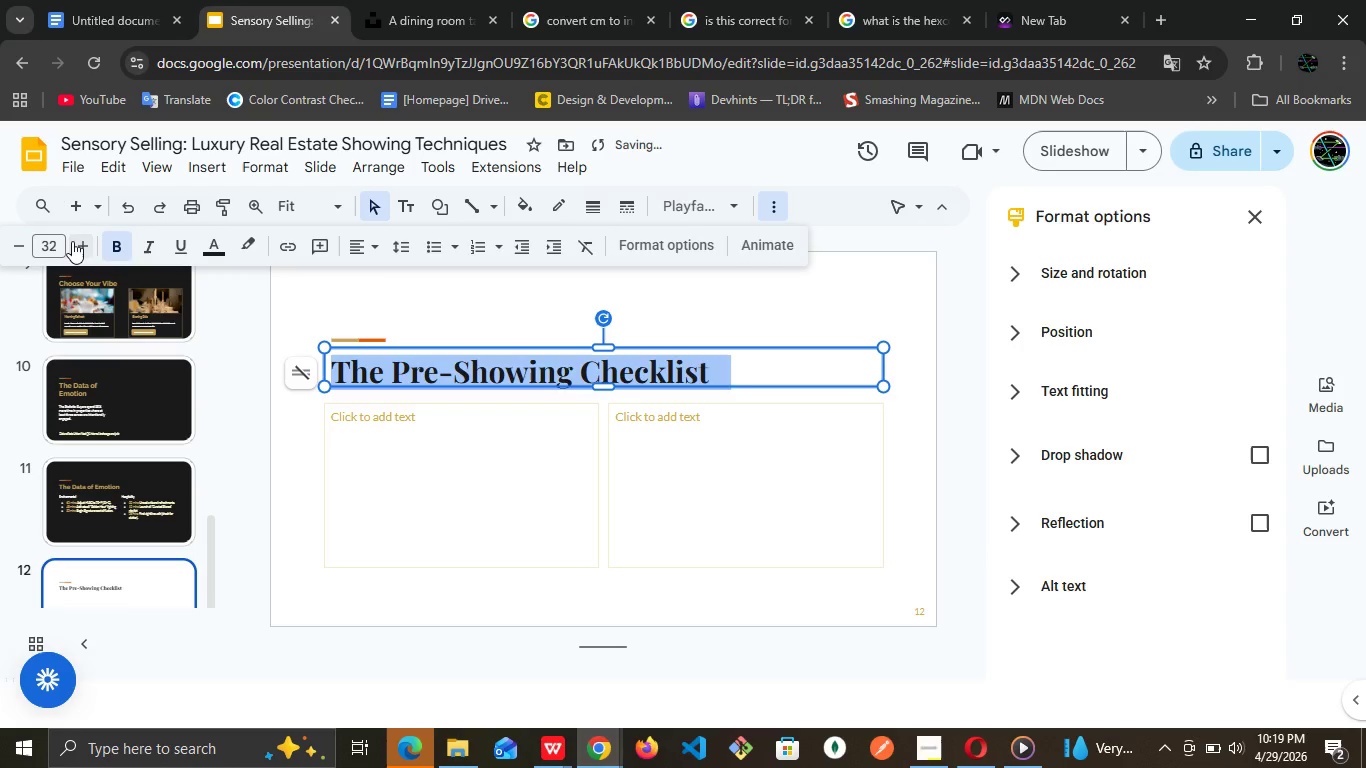 
double_click([72, 241])
 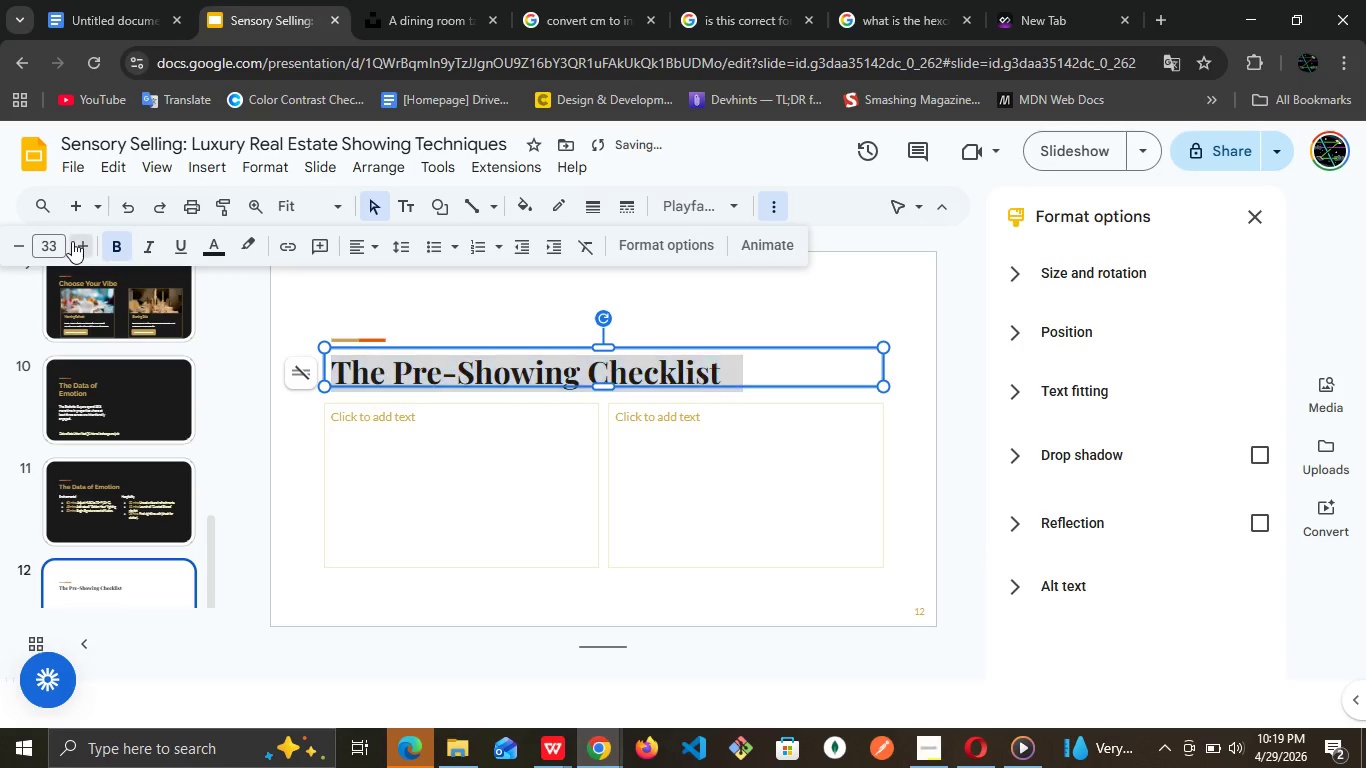 
left_click([72, 241])
 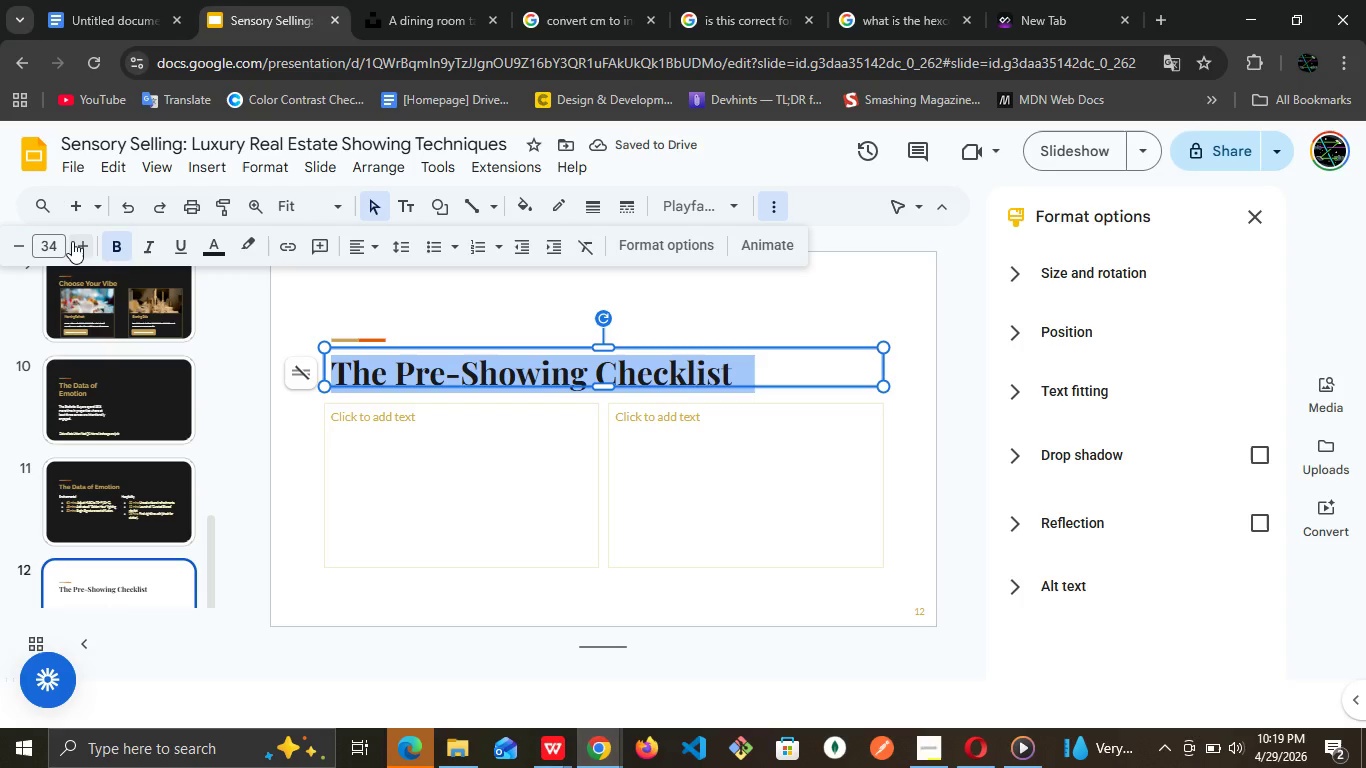 
wait(9.92)
 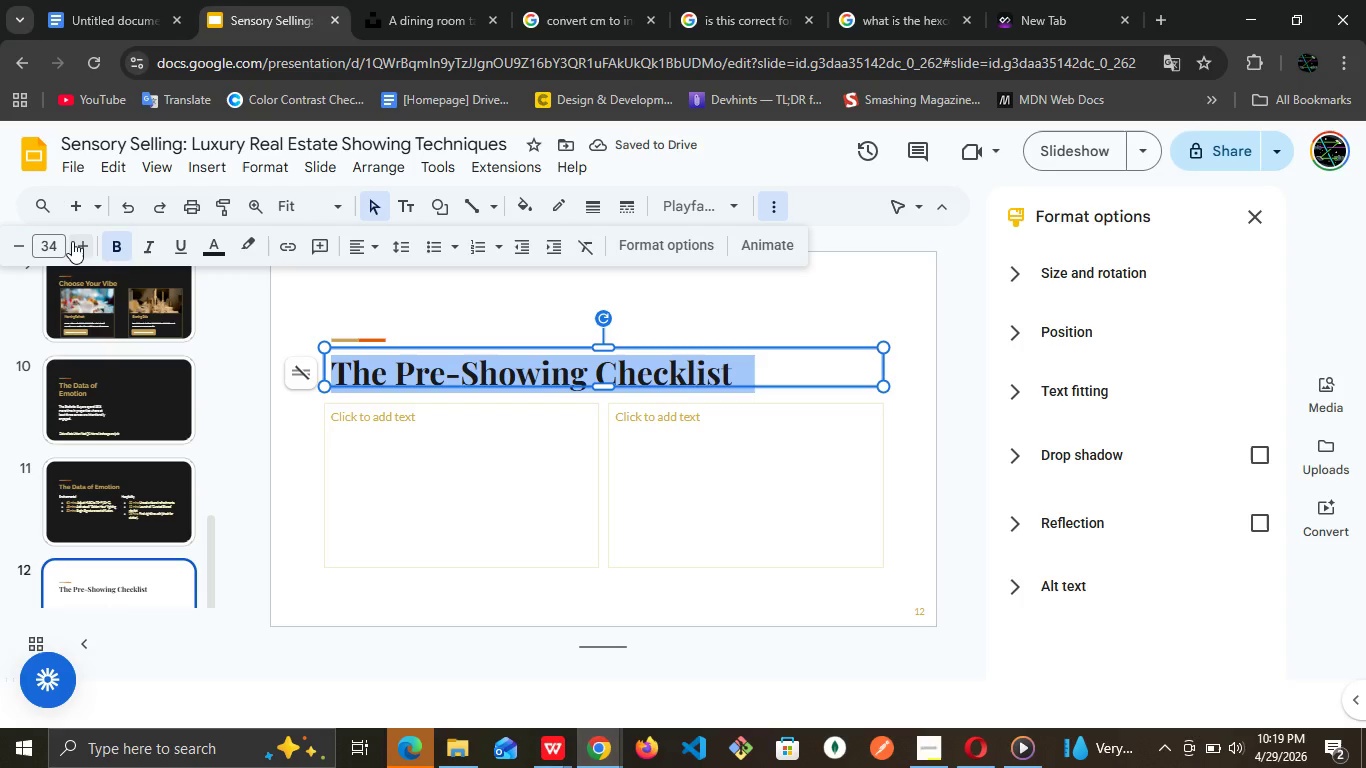 
left_click([168, 528])
 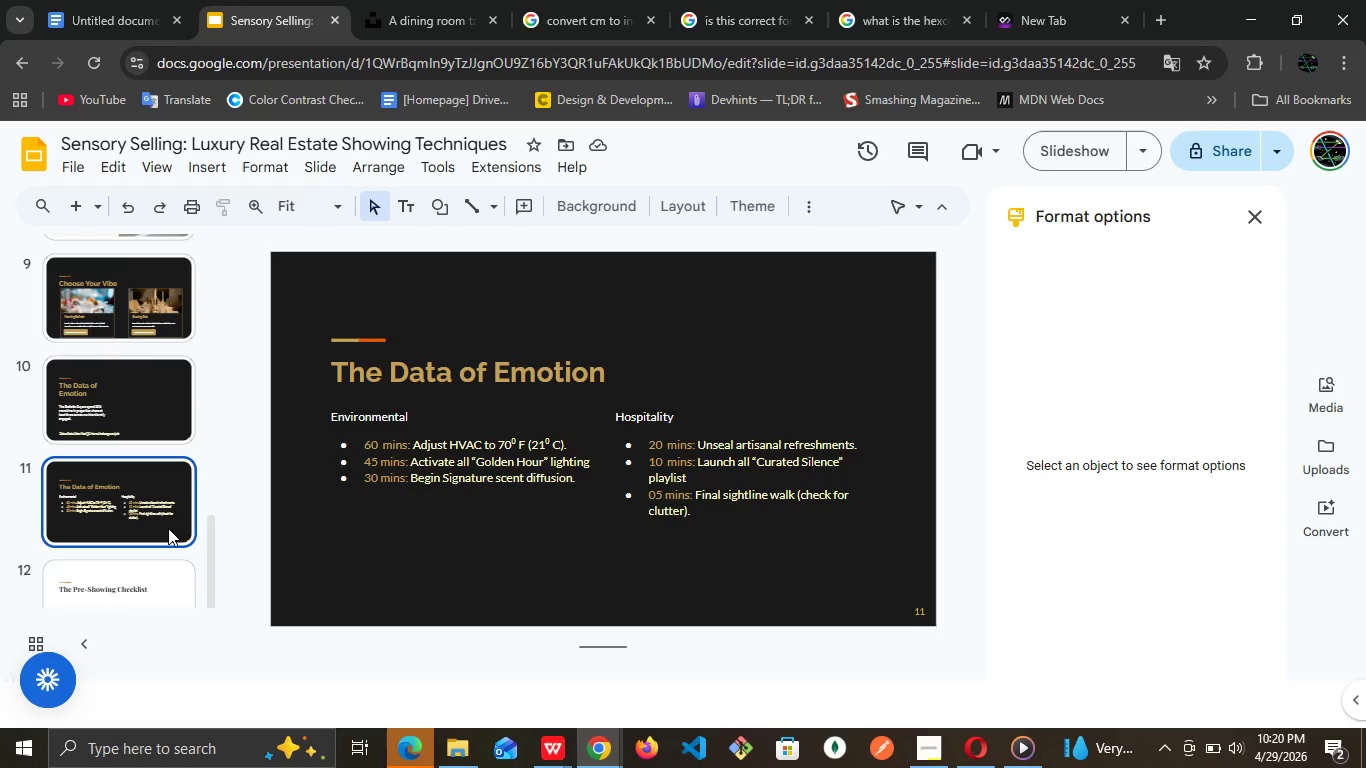 
wait(6.39)
 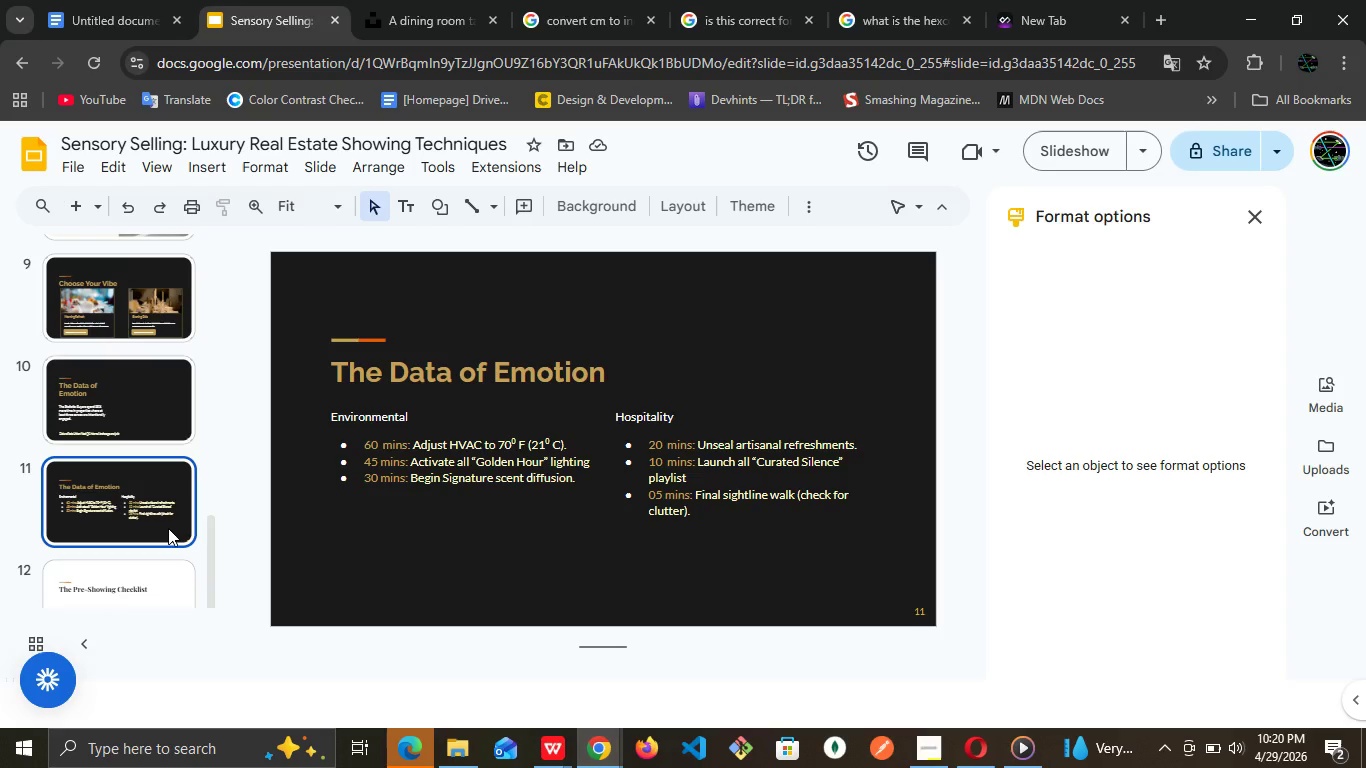 
left_click([164, 411])
 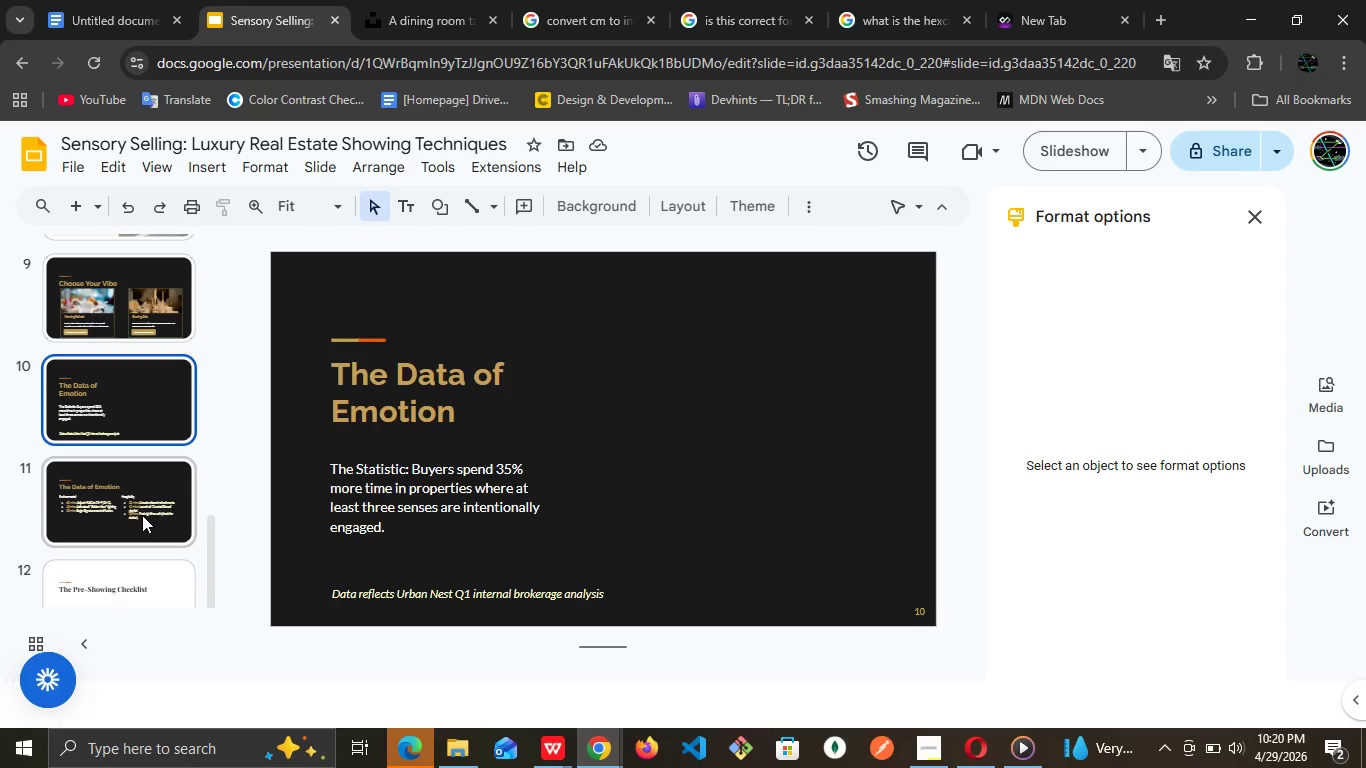 
left_click([142, 515])
 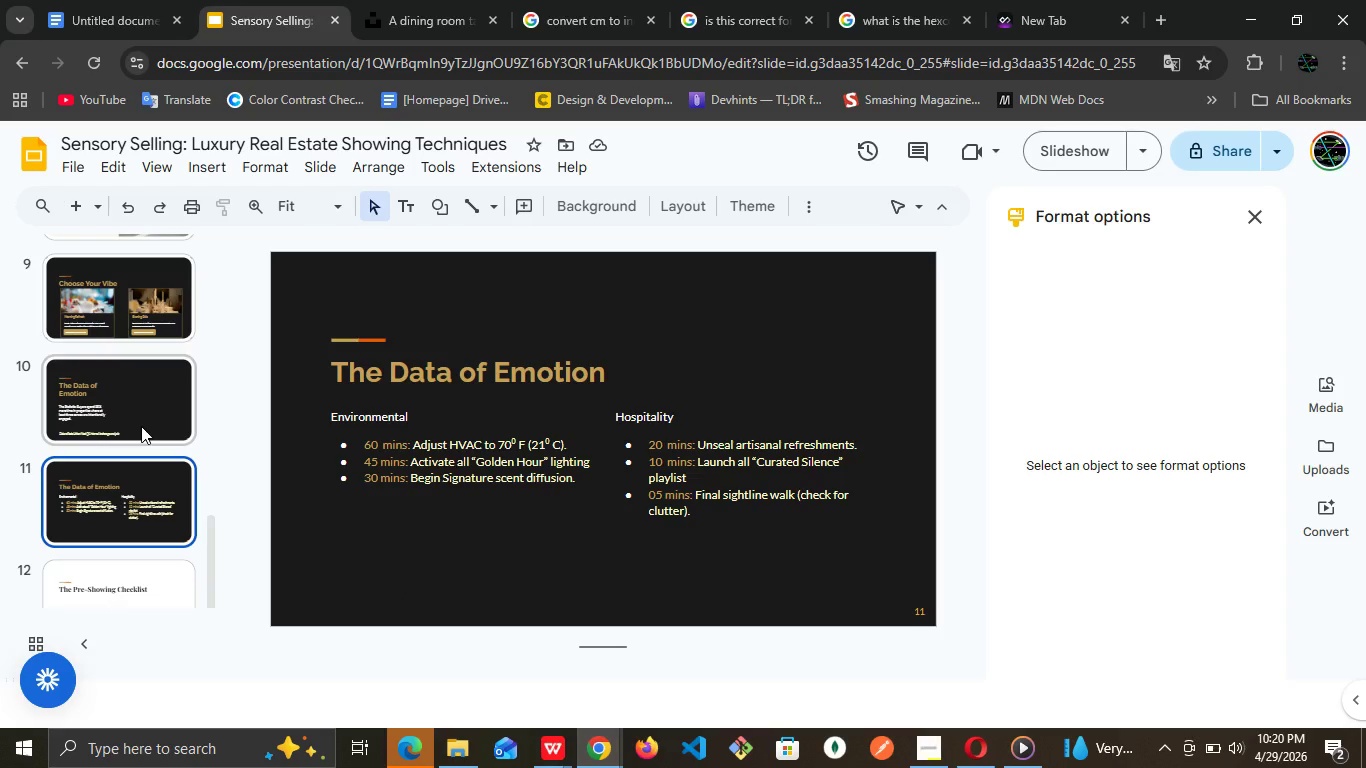 
wait(12.44)
 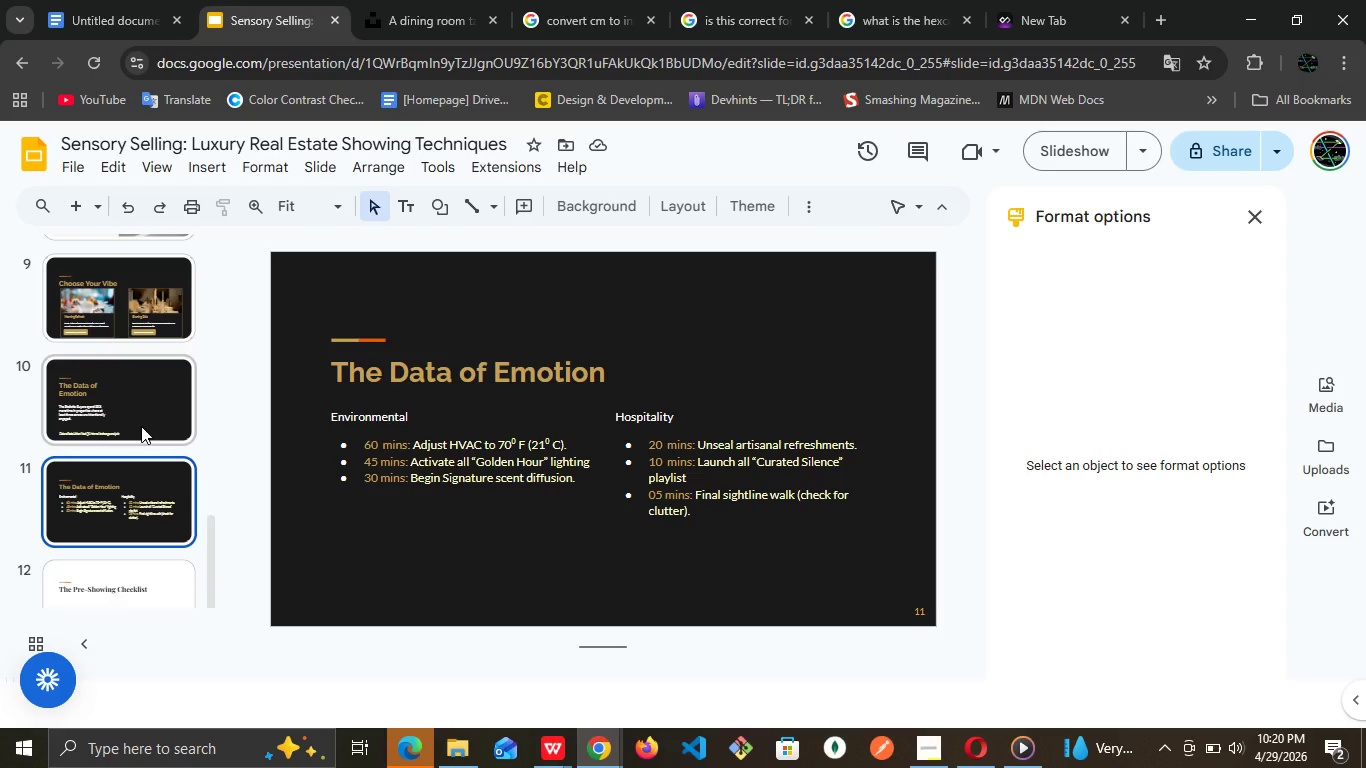 
left_click([113, 479])
 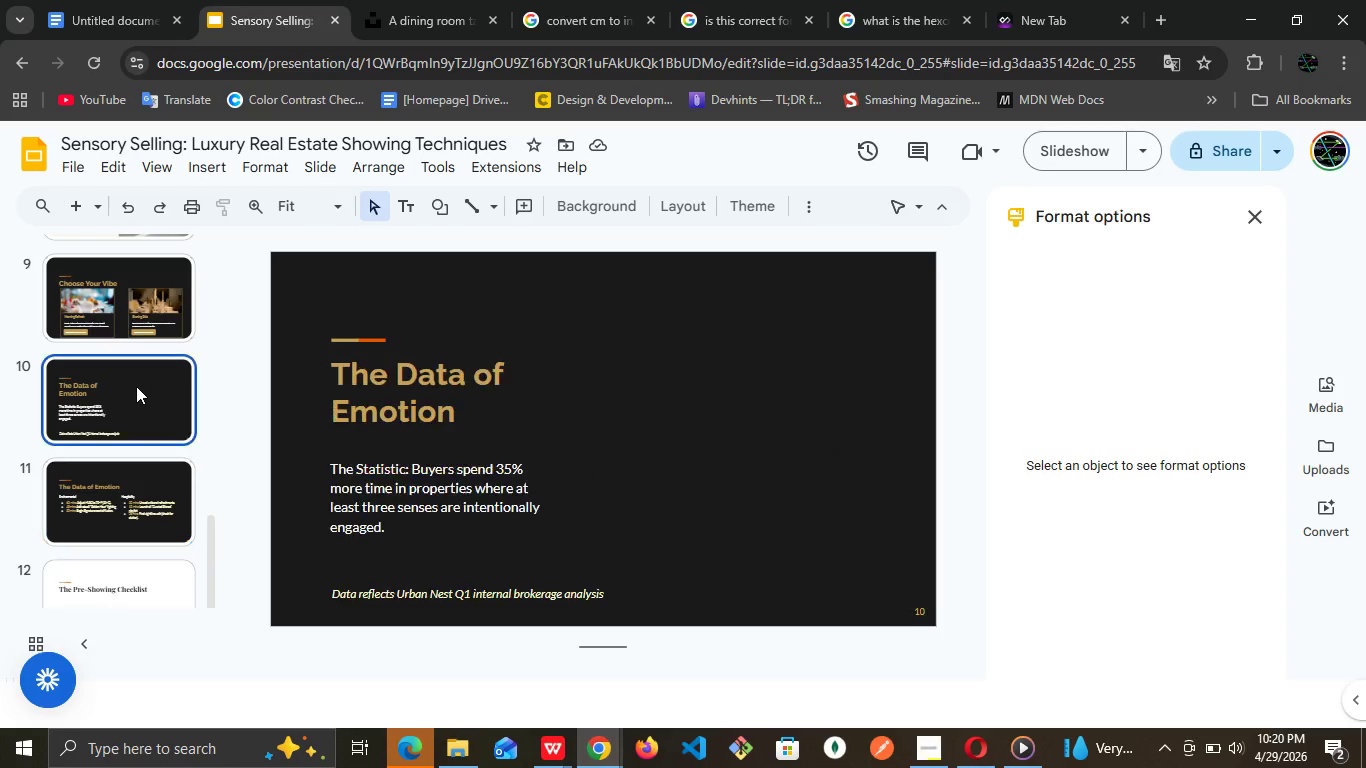 
left_click([136, 386])
 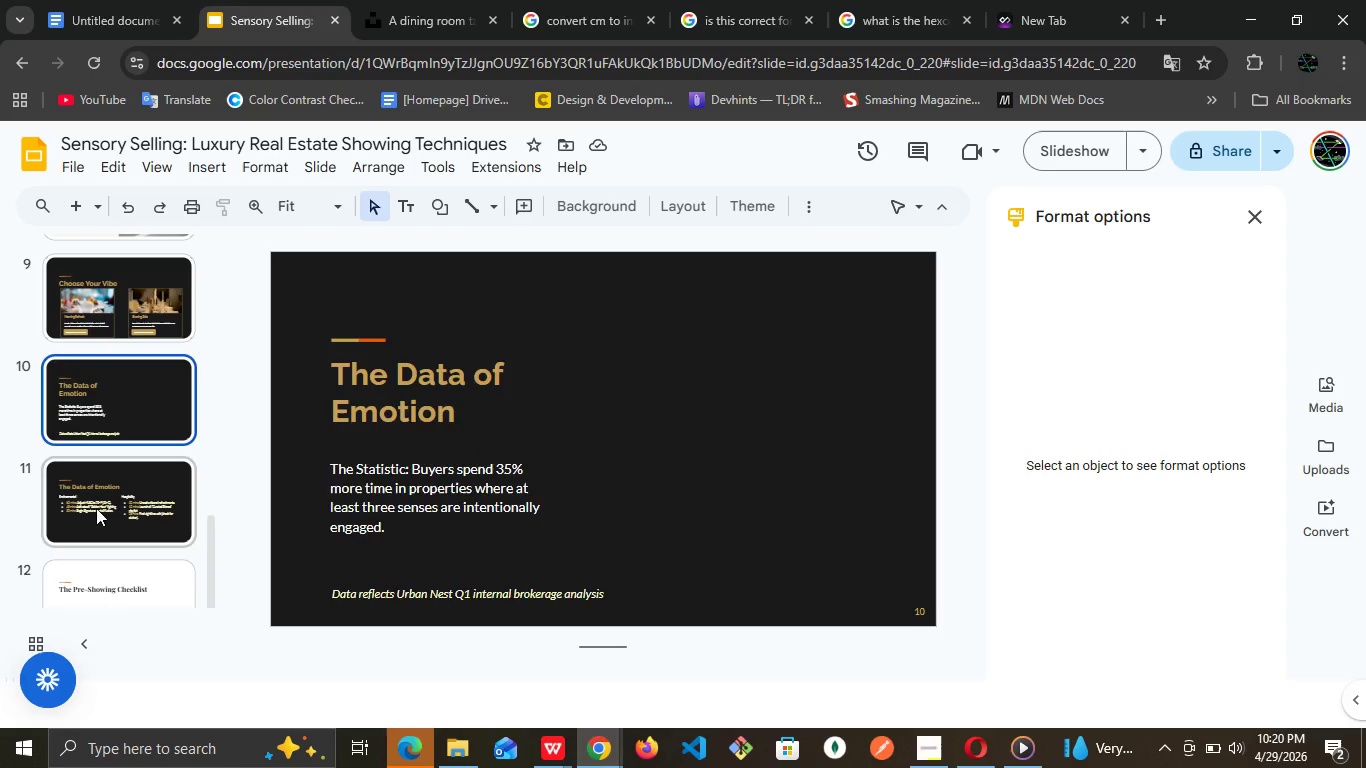 
left_click([96, 508])
 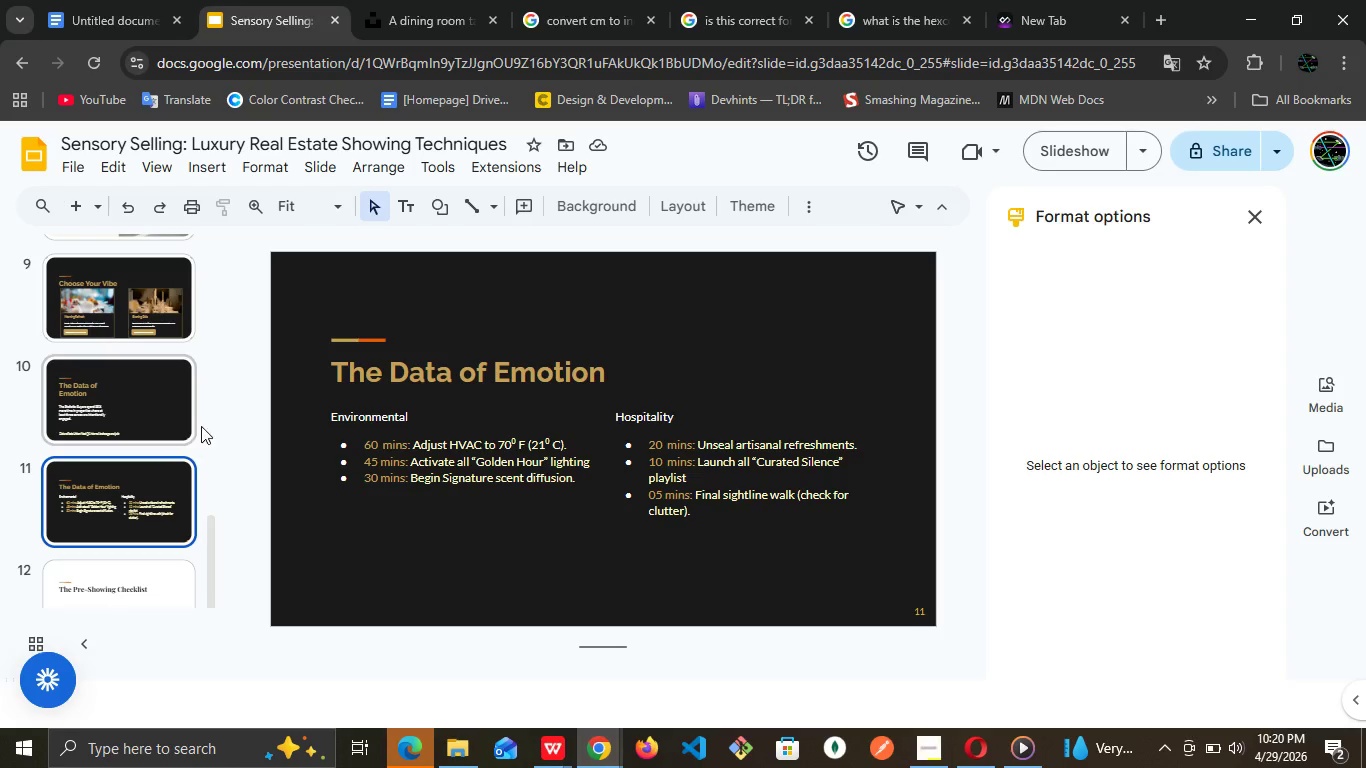 
wait(5.03)
 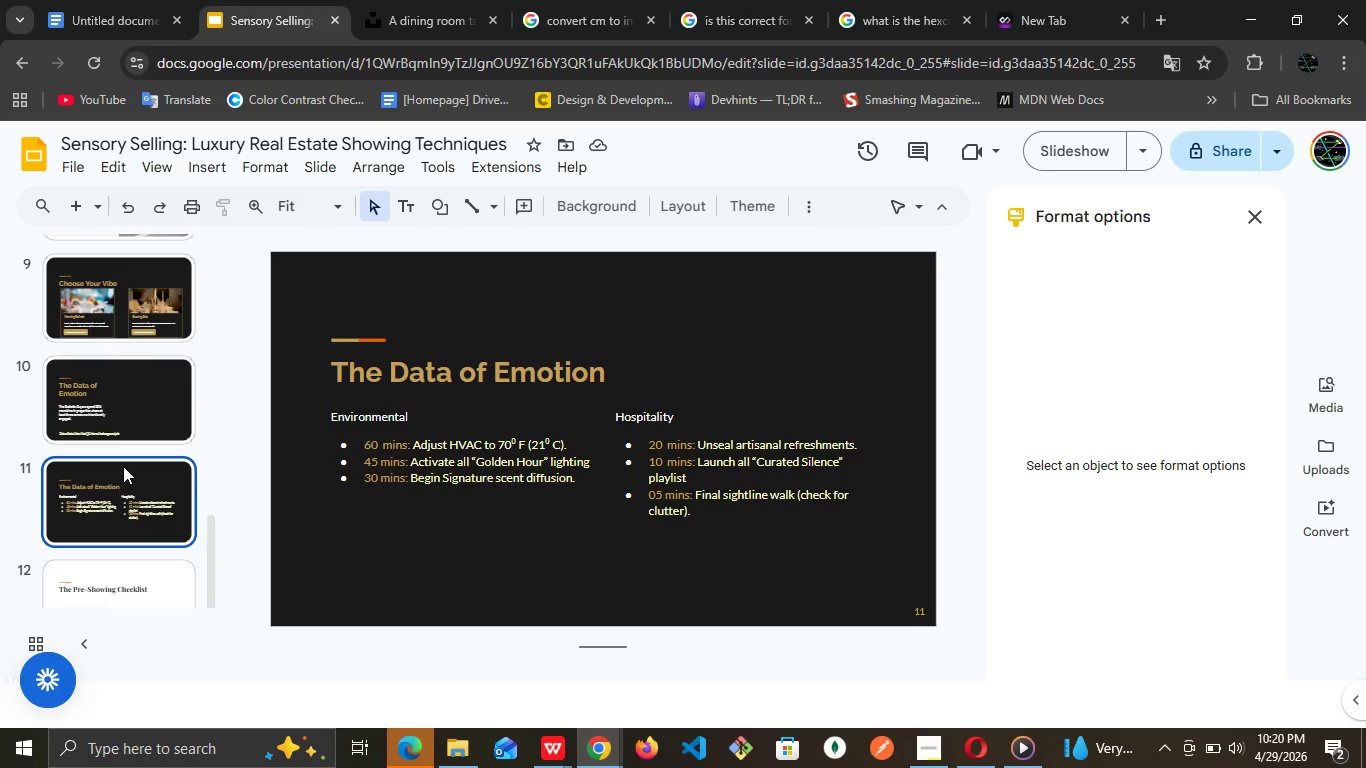 
double_click([369, 371])
 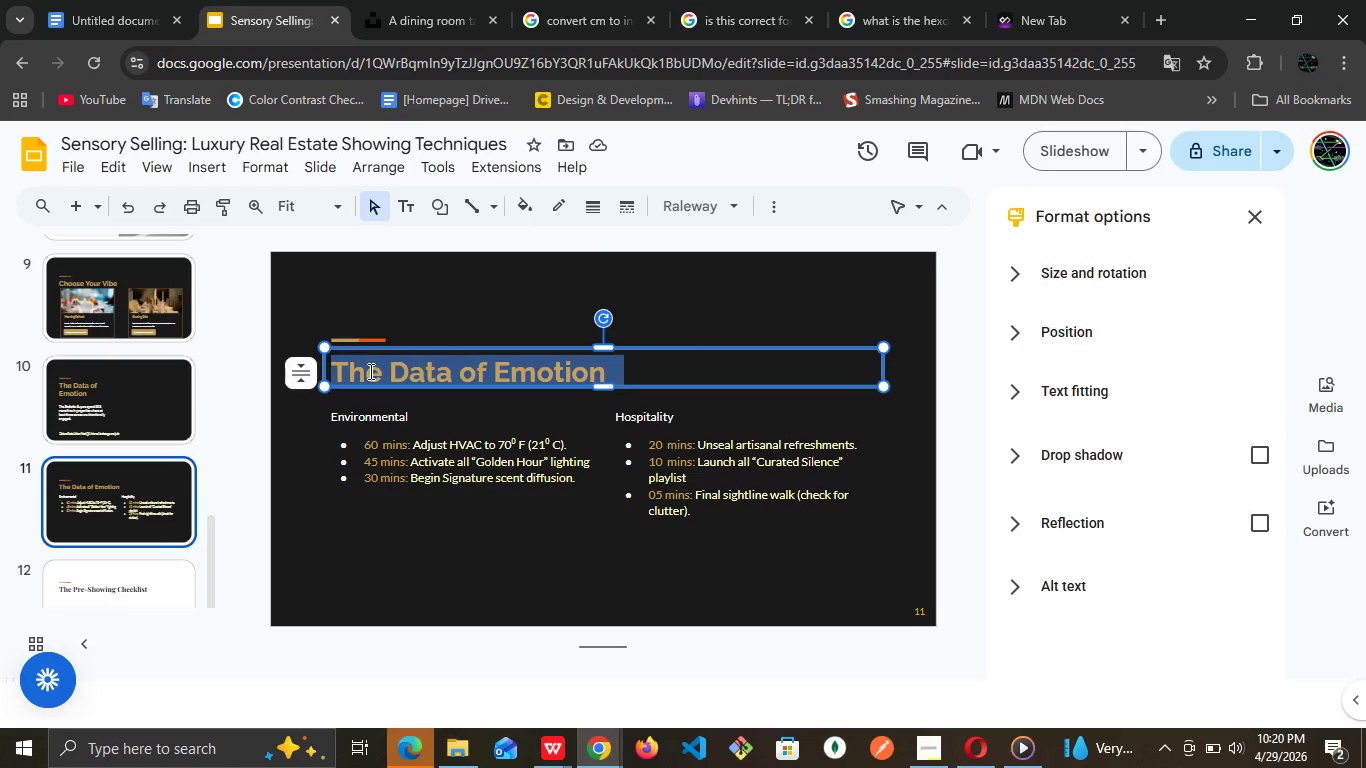 
triple_click([369, 371])
 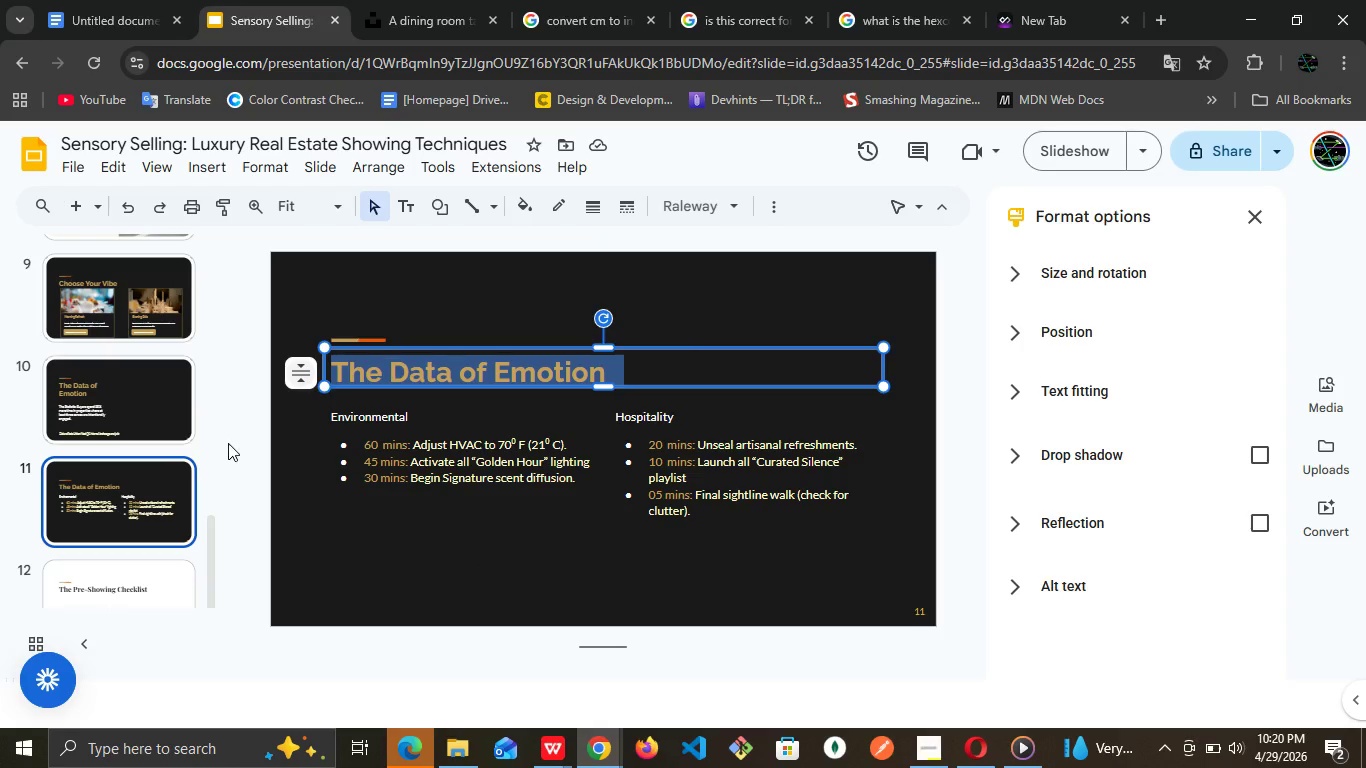 
left_click([102, 588])
 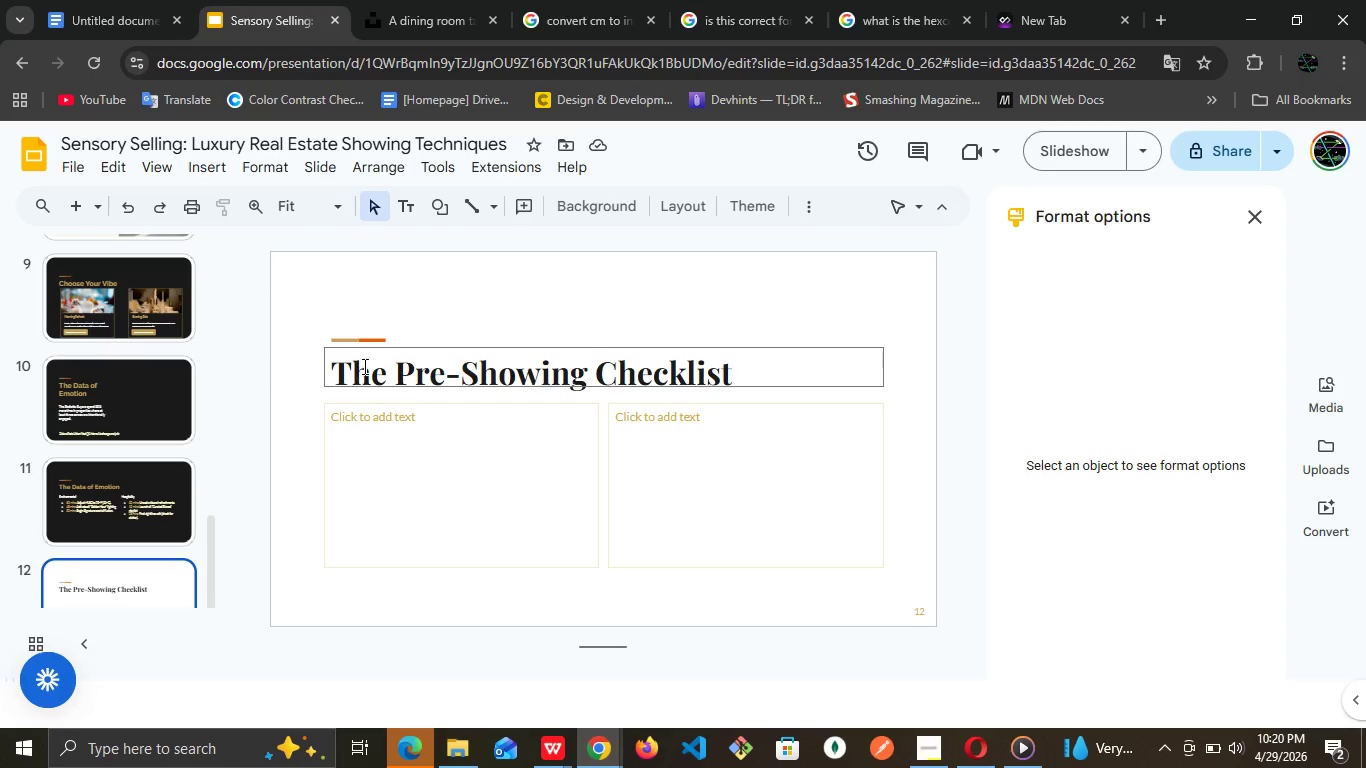 
double_click([363, 366])
 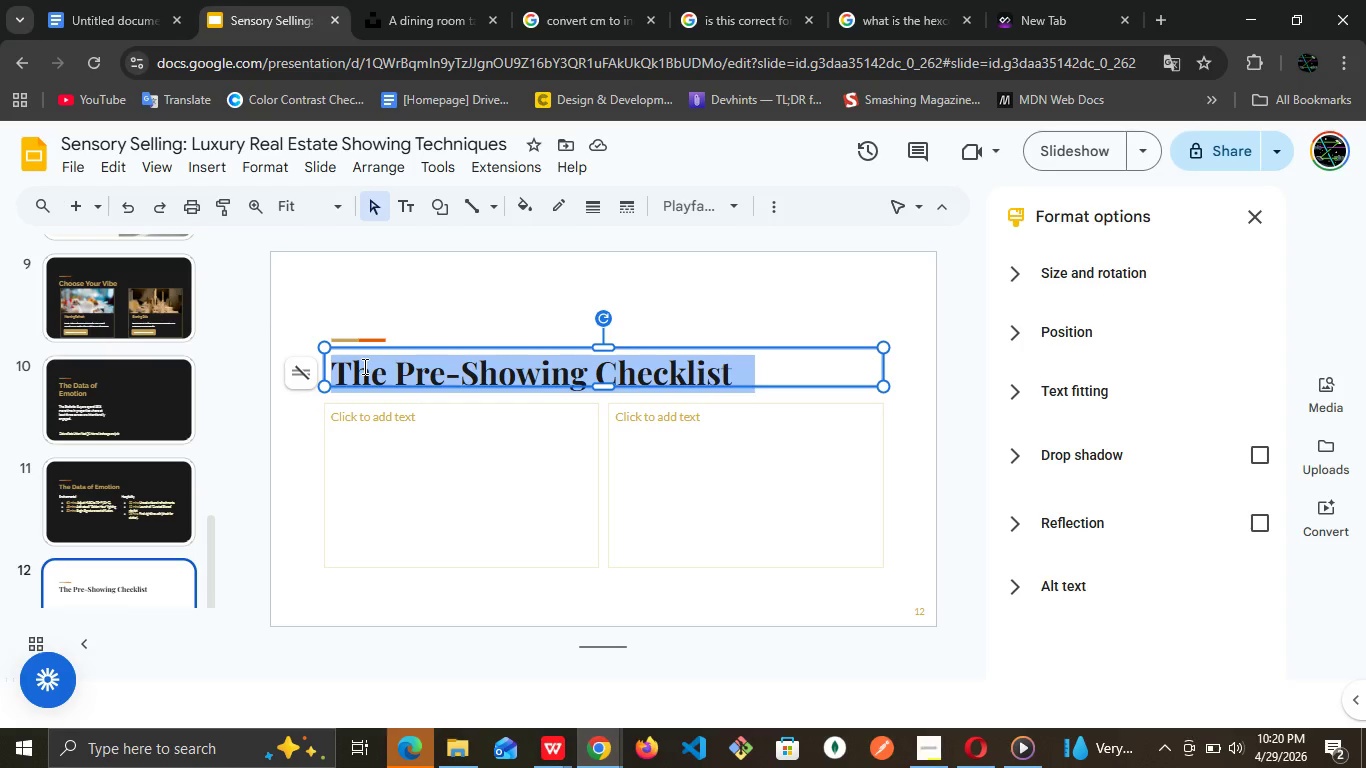 
triple_click([363, 366])
 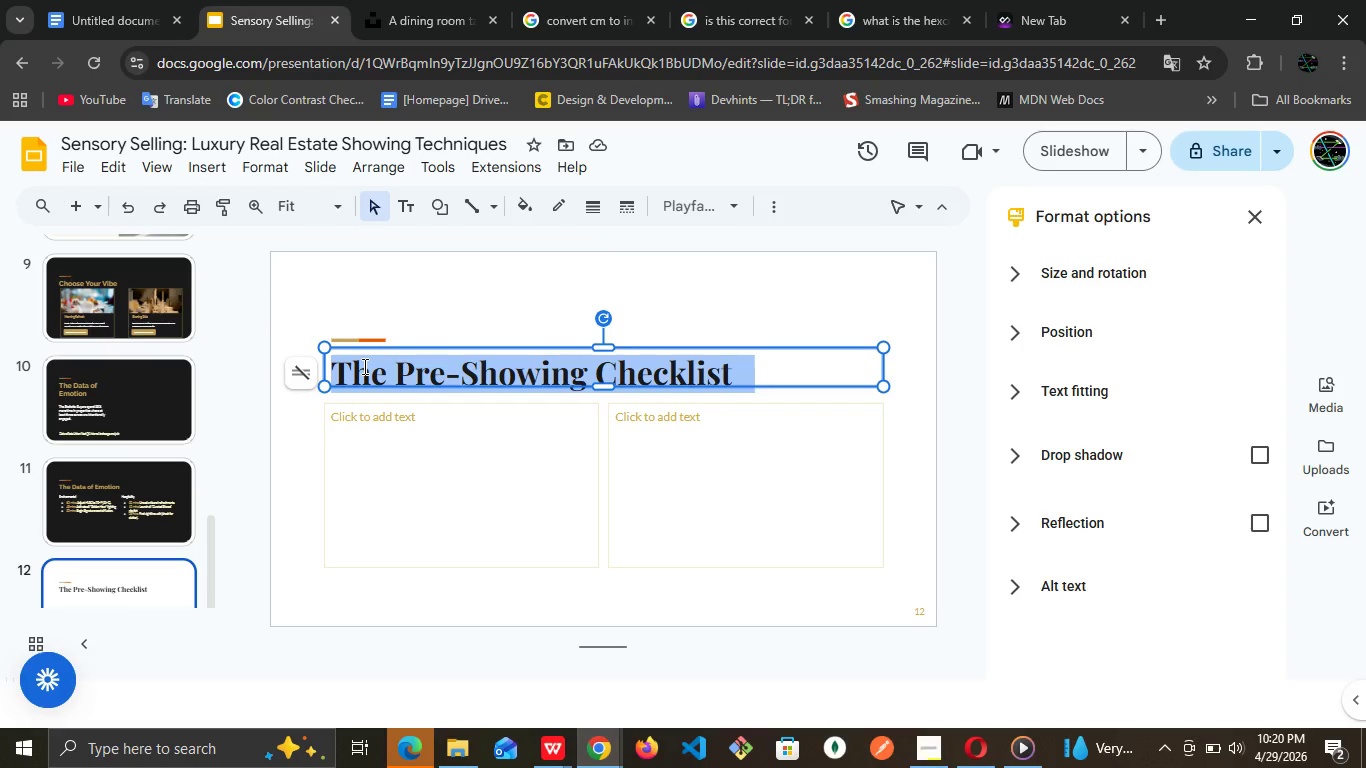 
key(Control+C)
 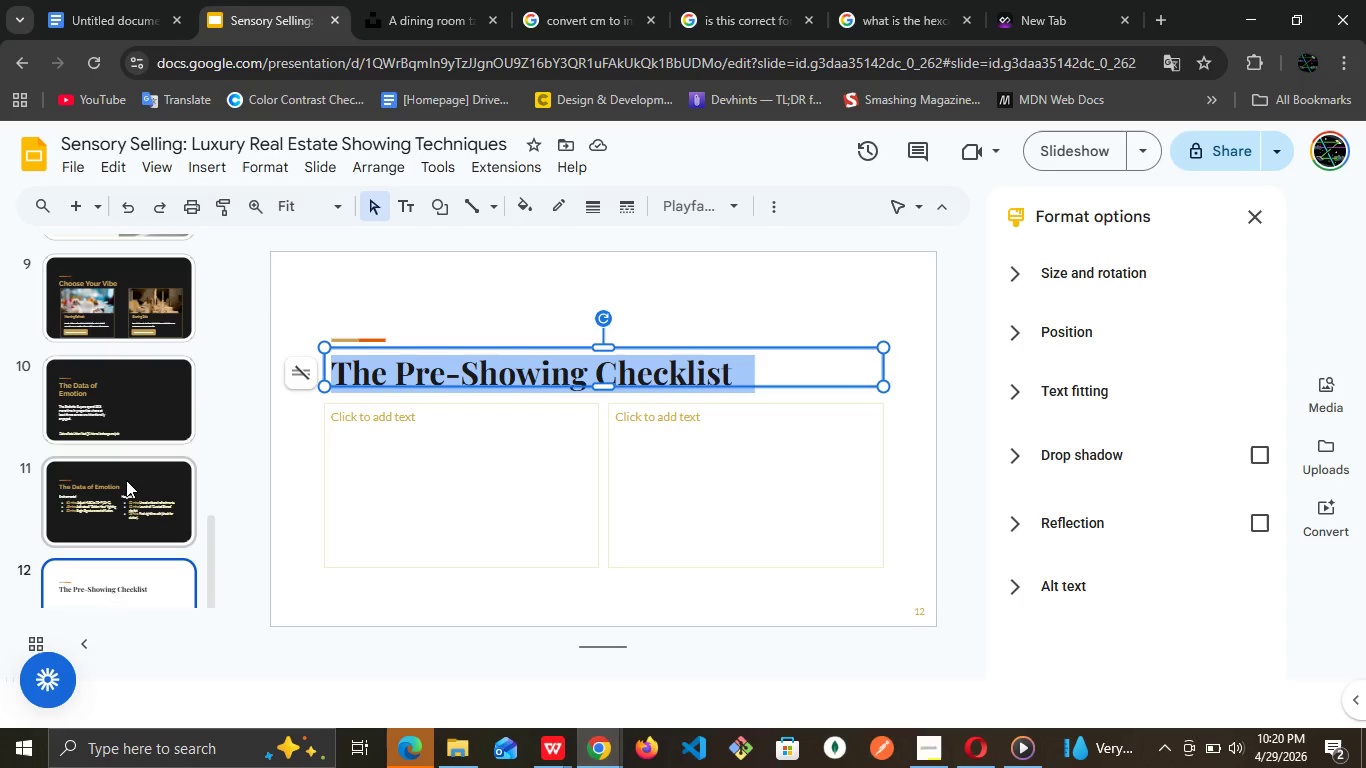 
left_click([126, 480])
 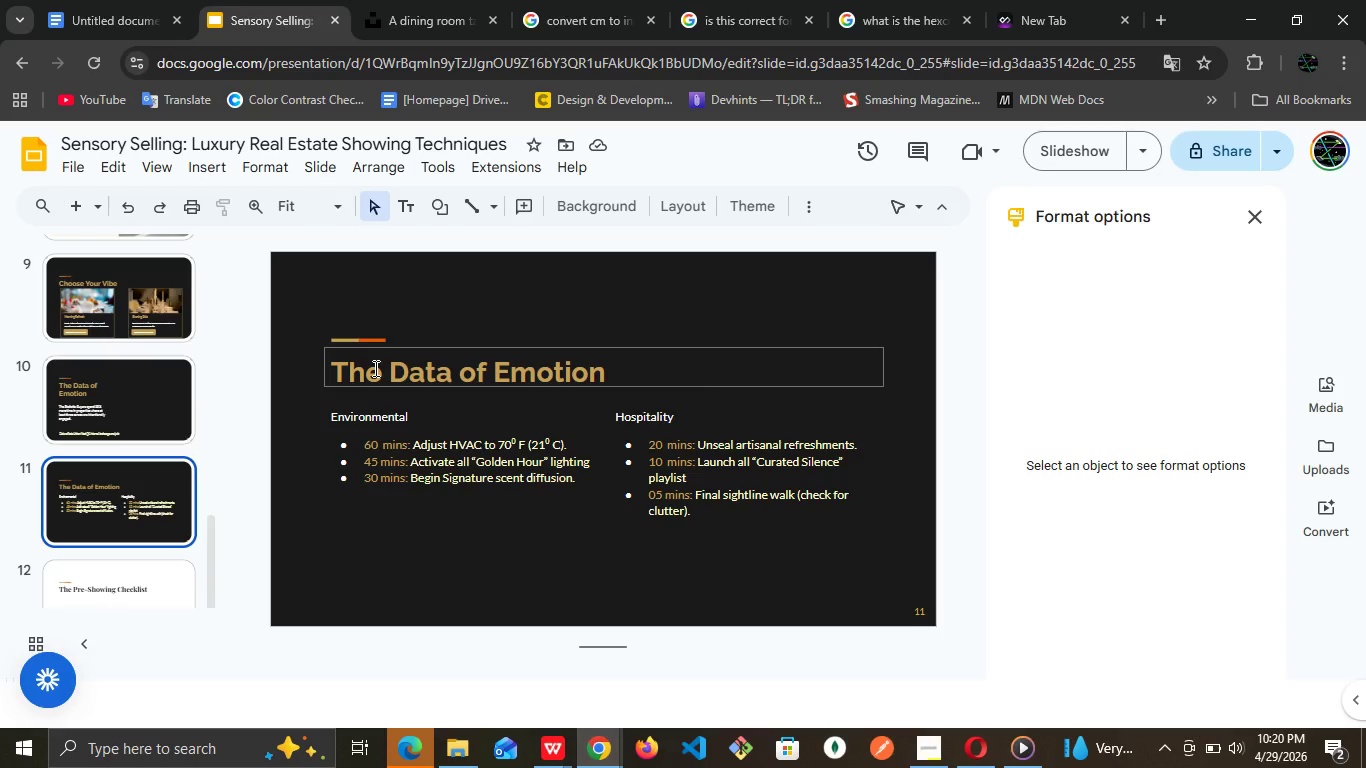 
double_click([374, 368])
 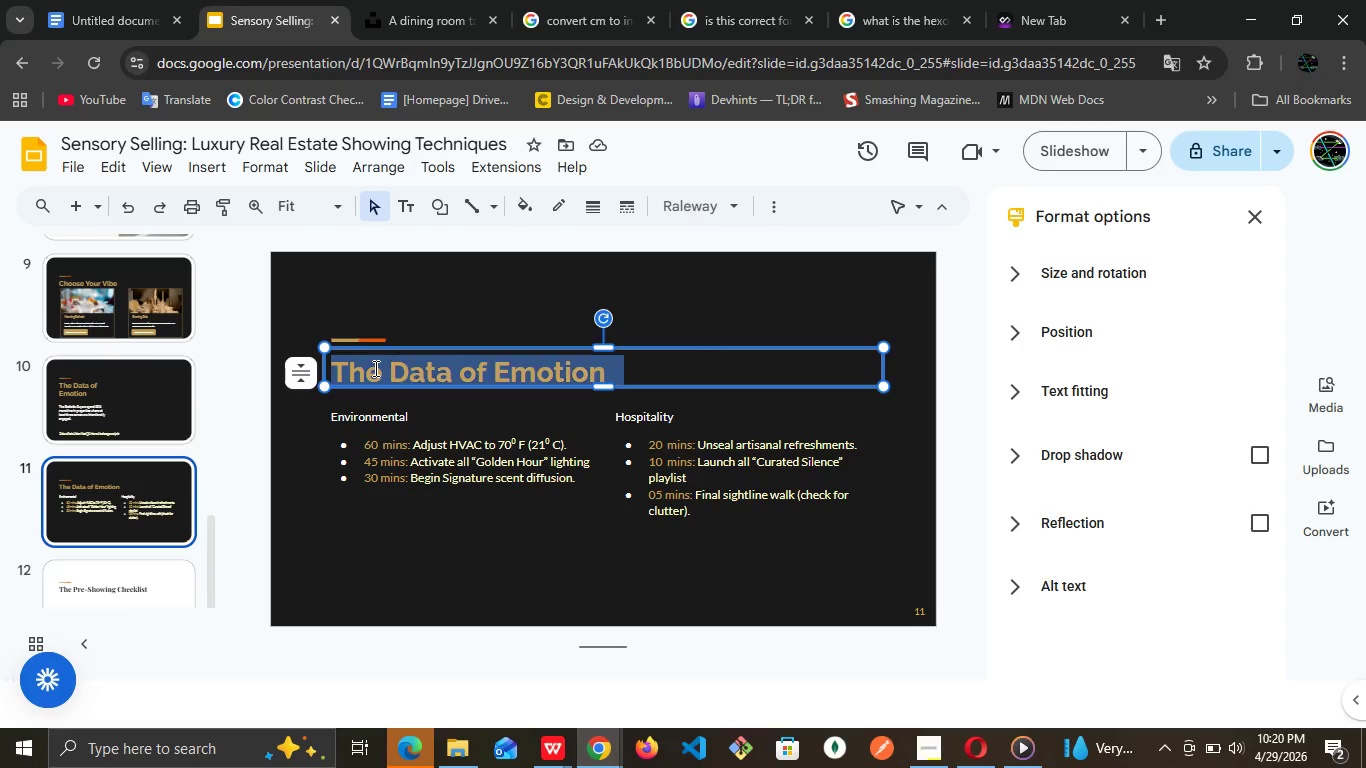 
triple_click([374, 368])
 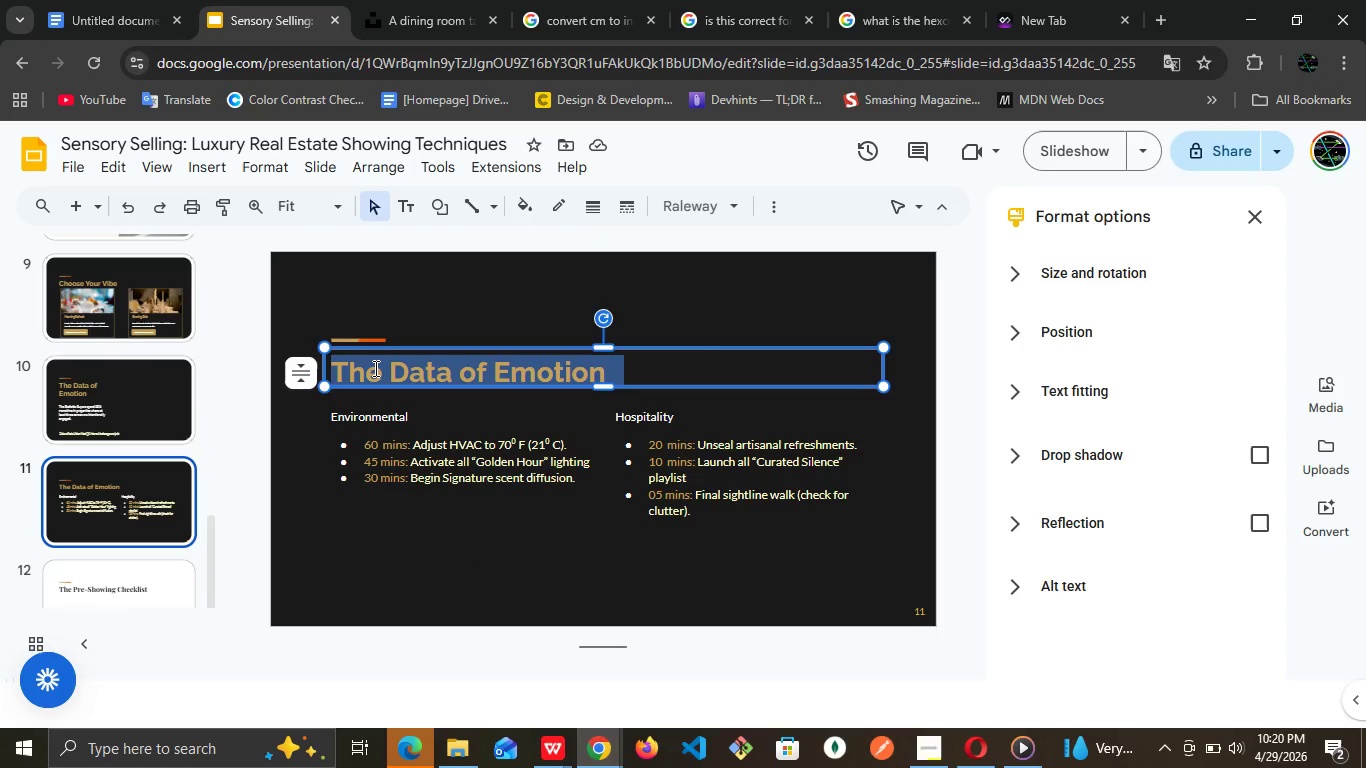 
key(Control+V)
 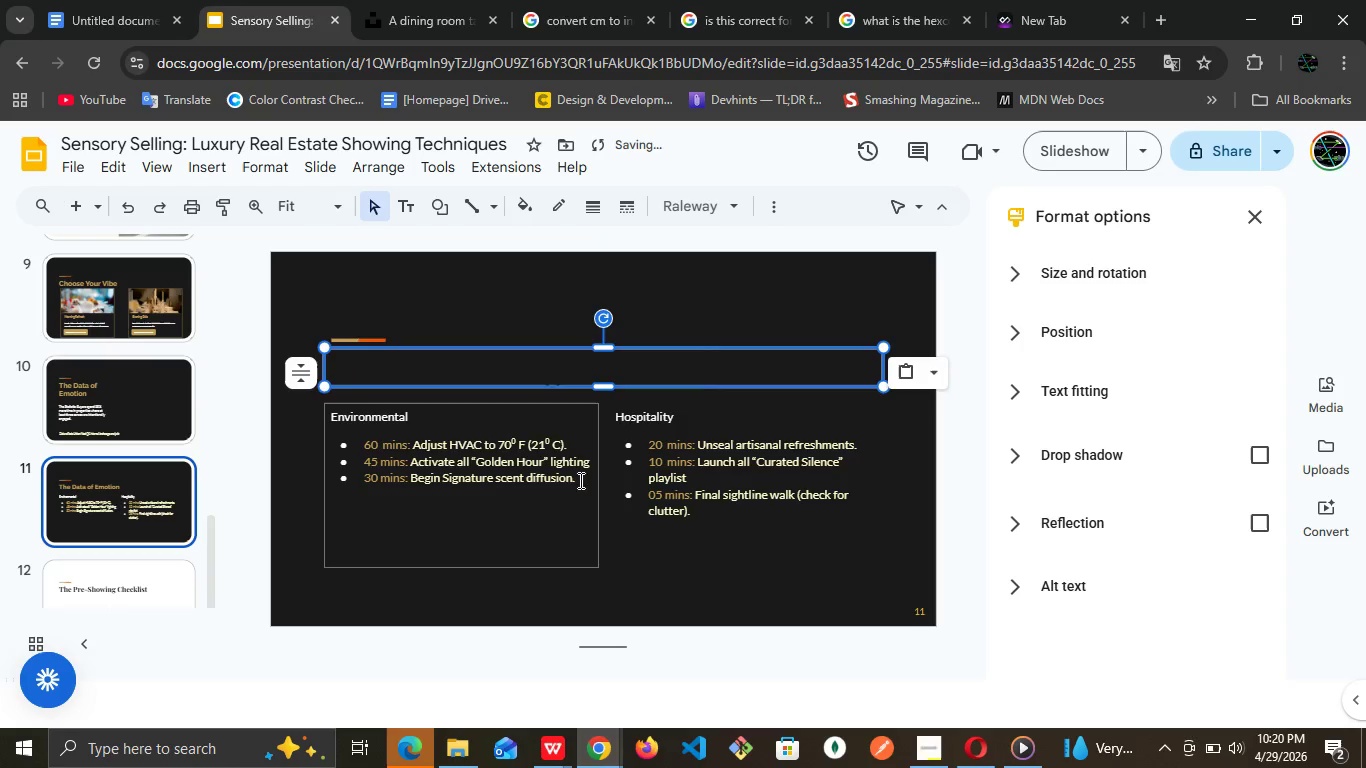 
left_click([551, 545])
 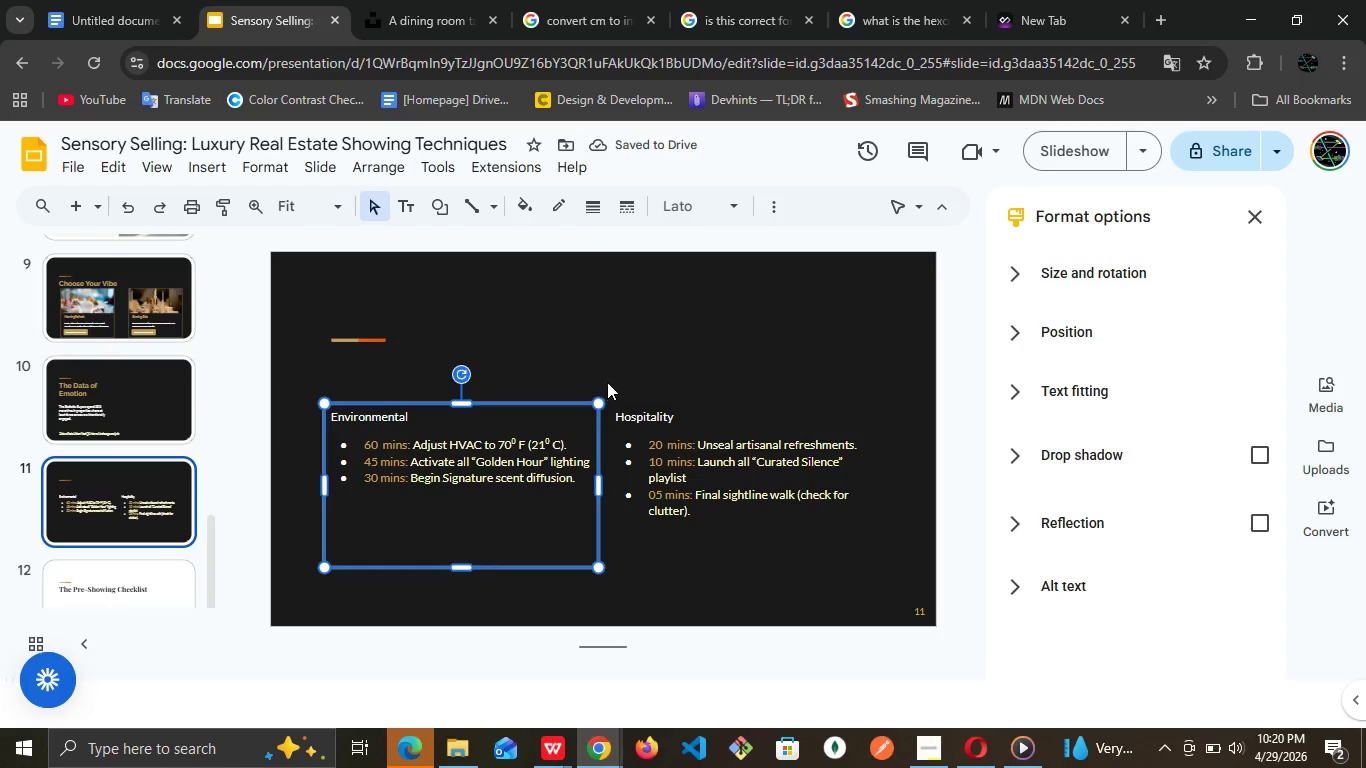 
left_click([607, 382])
 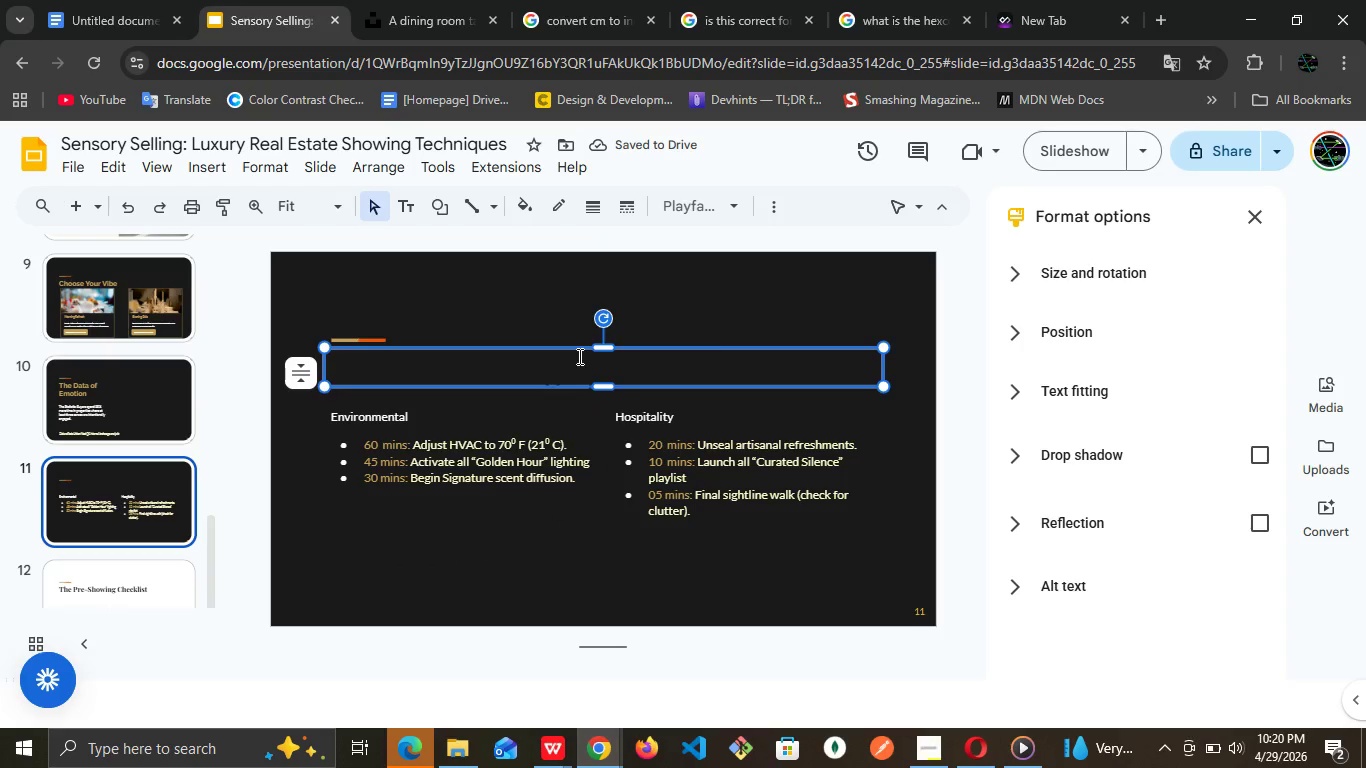 
double_click([578, 356])
 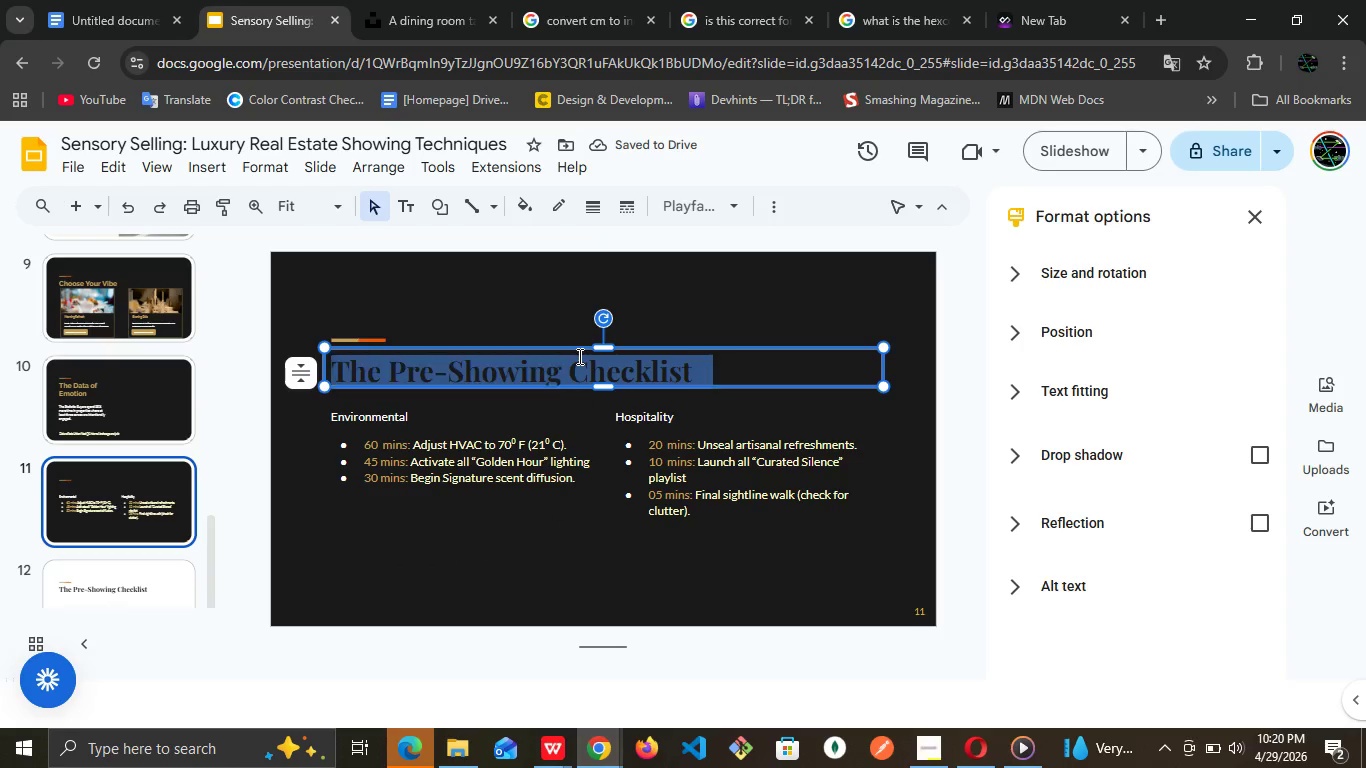 
triple_click([578, 356])
 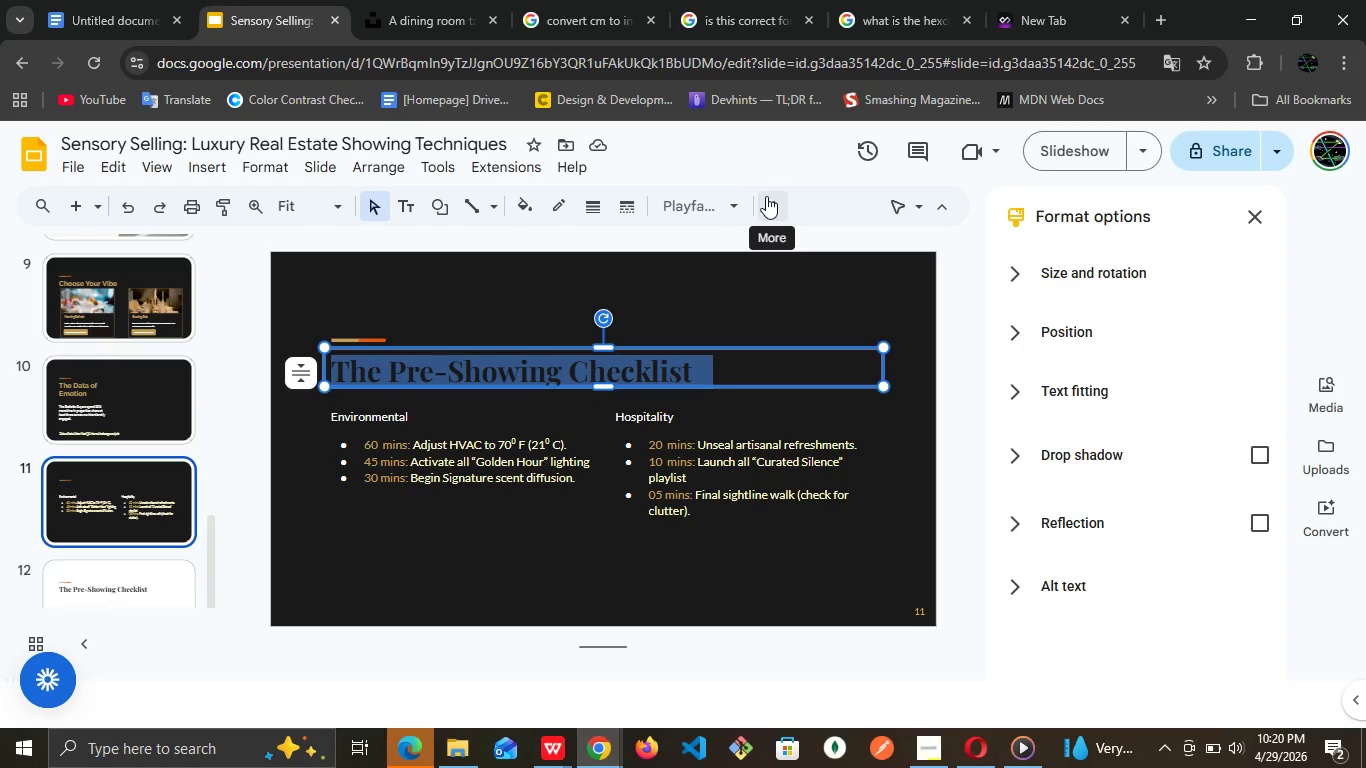 
left_click([766, 196])
 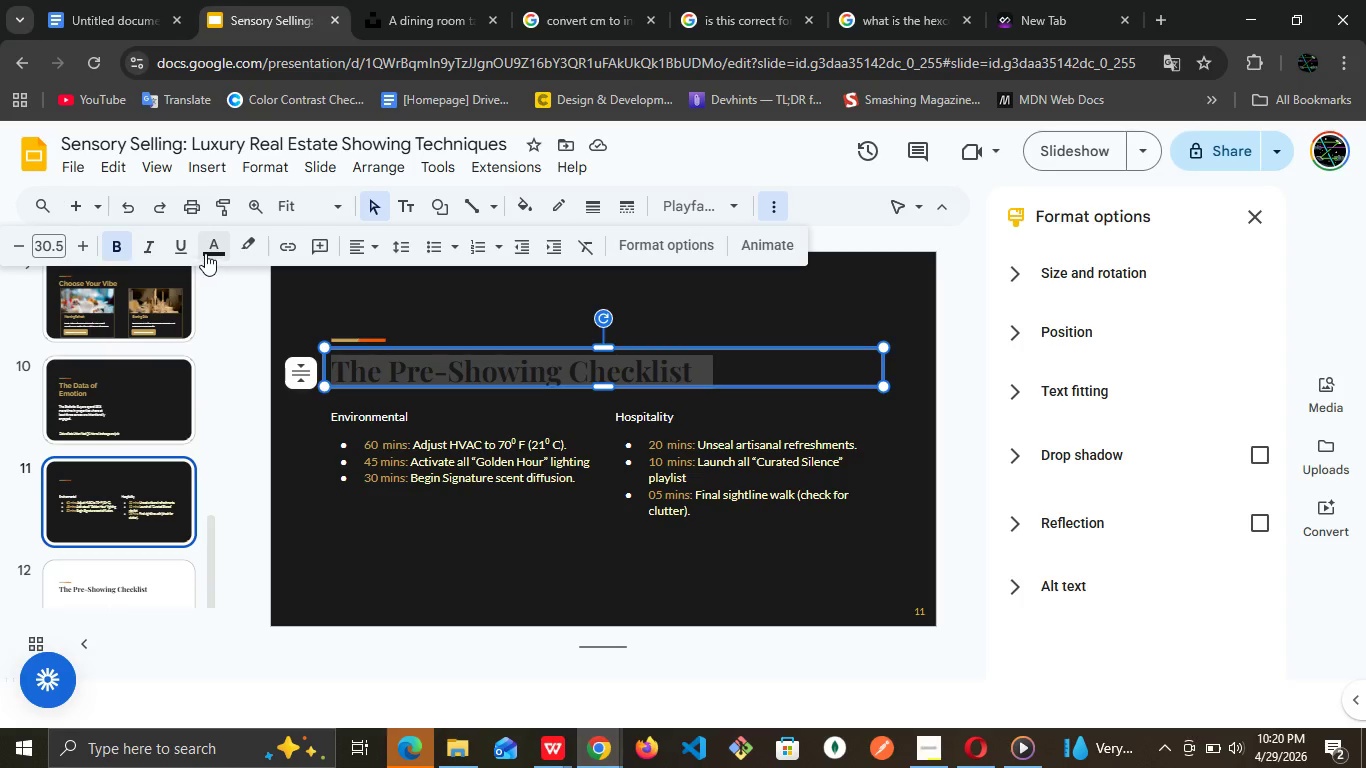 
left_click([205, 253])
 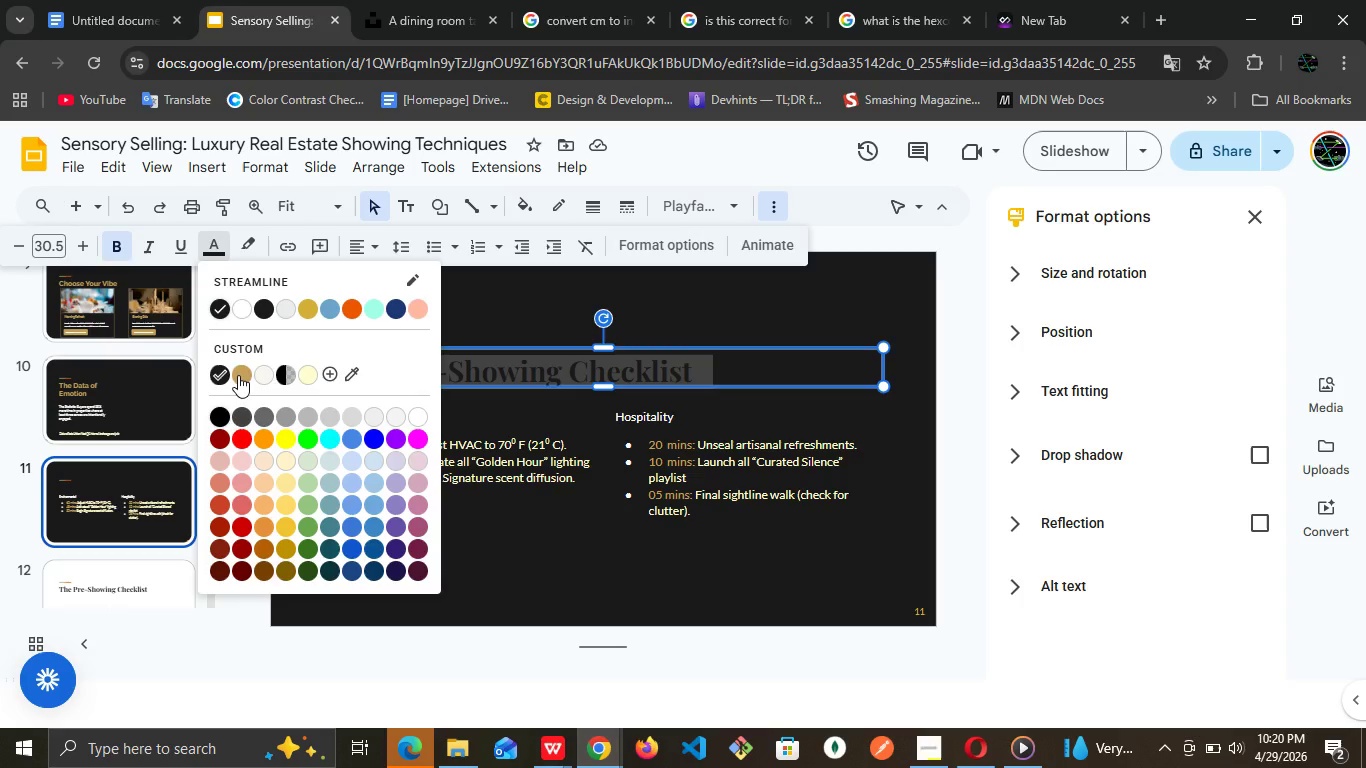 
left_click([238, 375])
 